 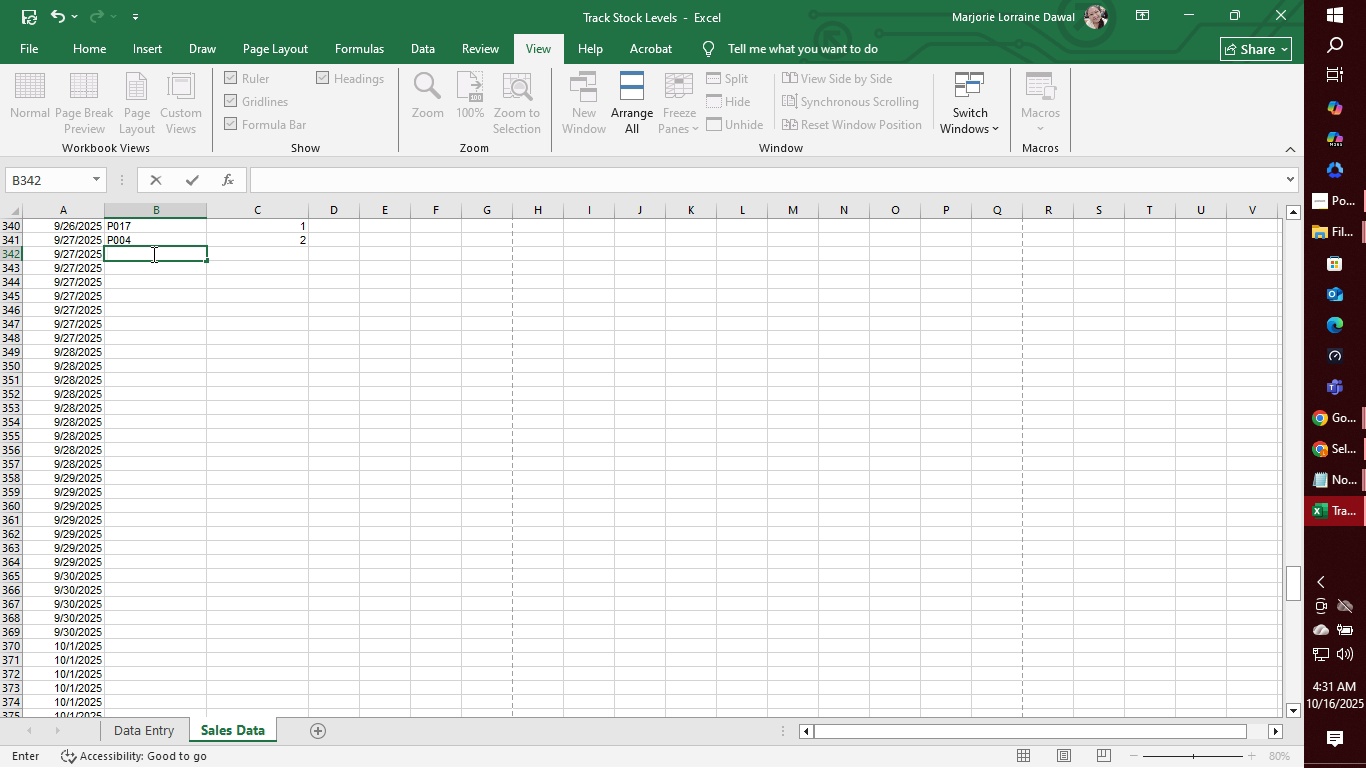 
type(p0)
 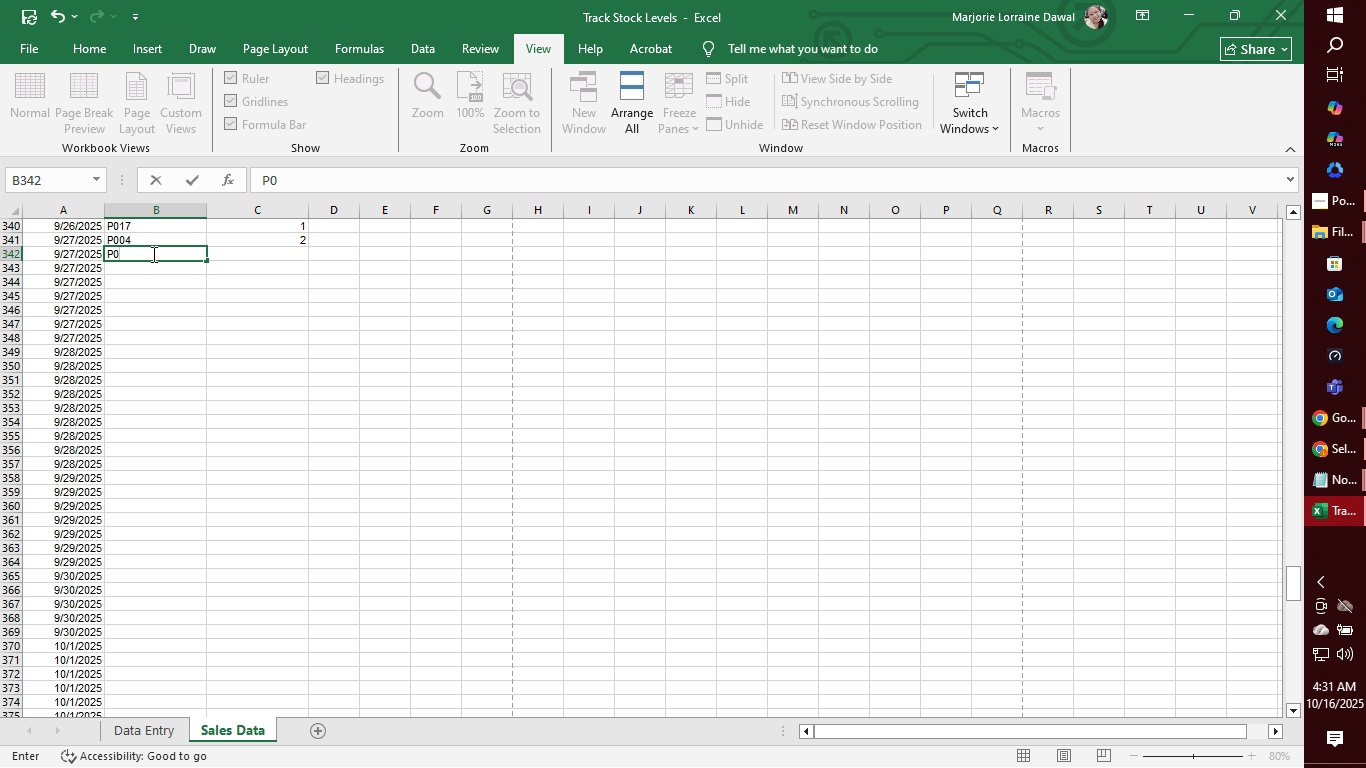 
type(03)
key(Tab)
type(1)
 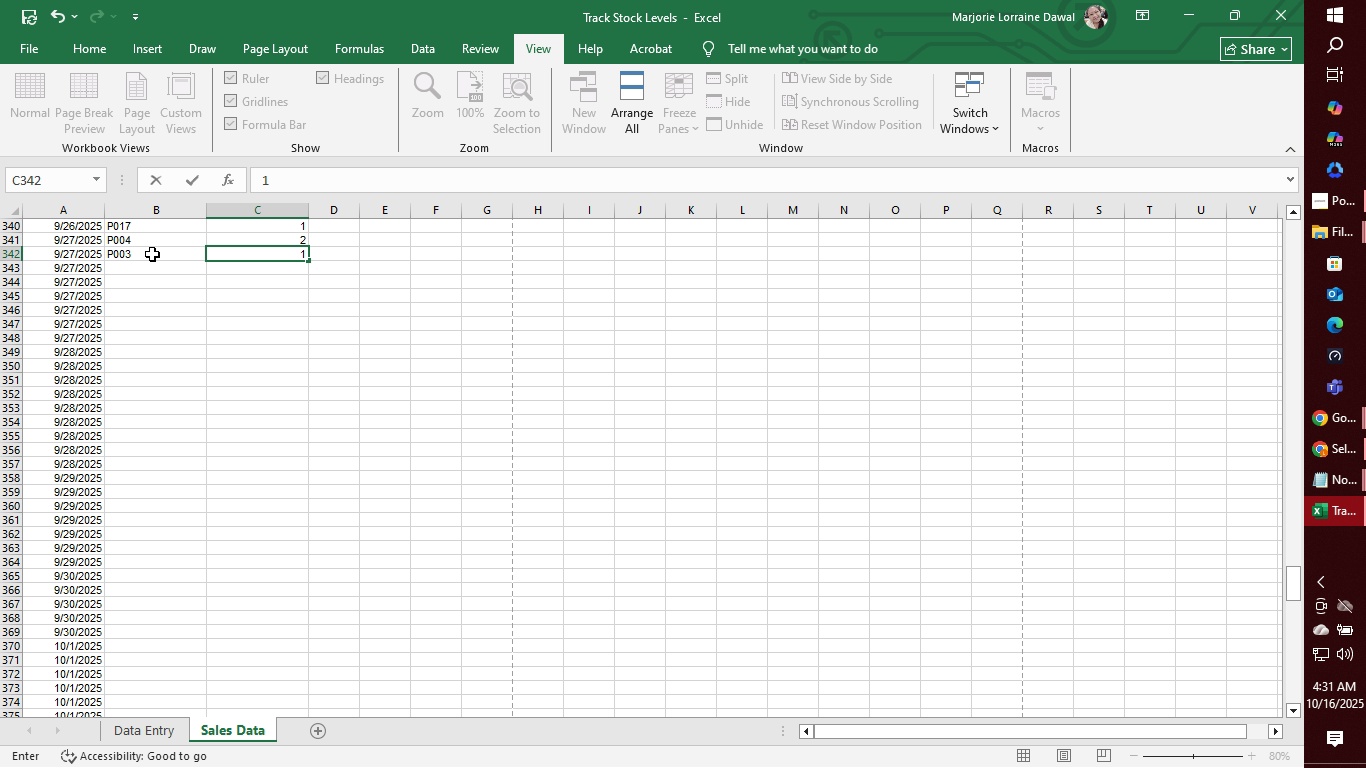 
key(Enter)
 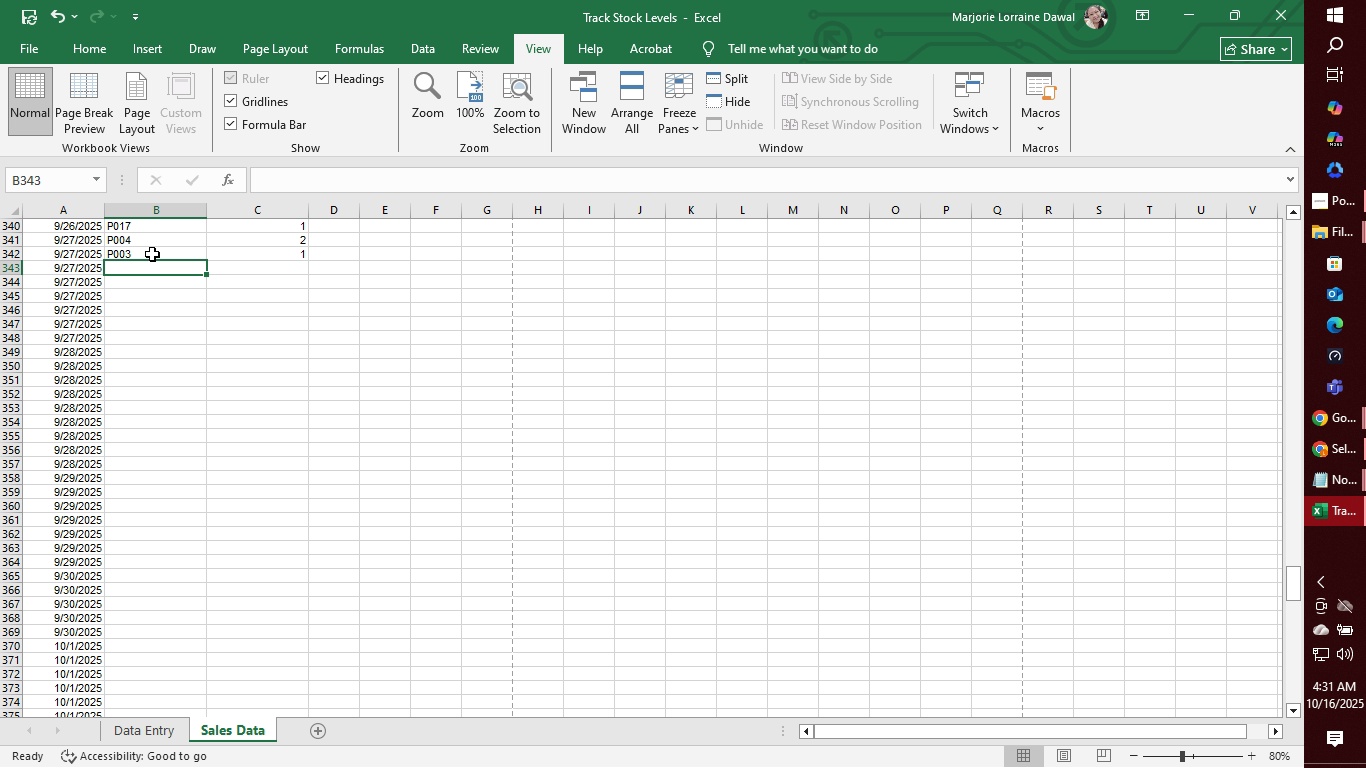 
wait(5.04)
 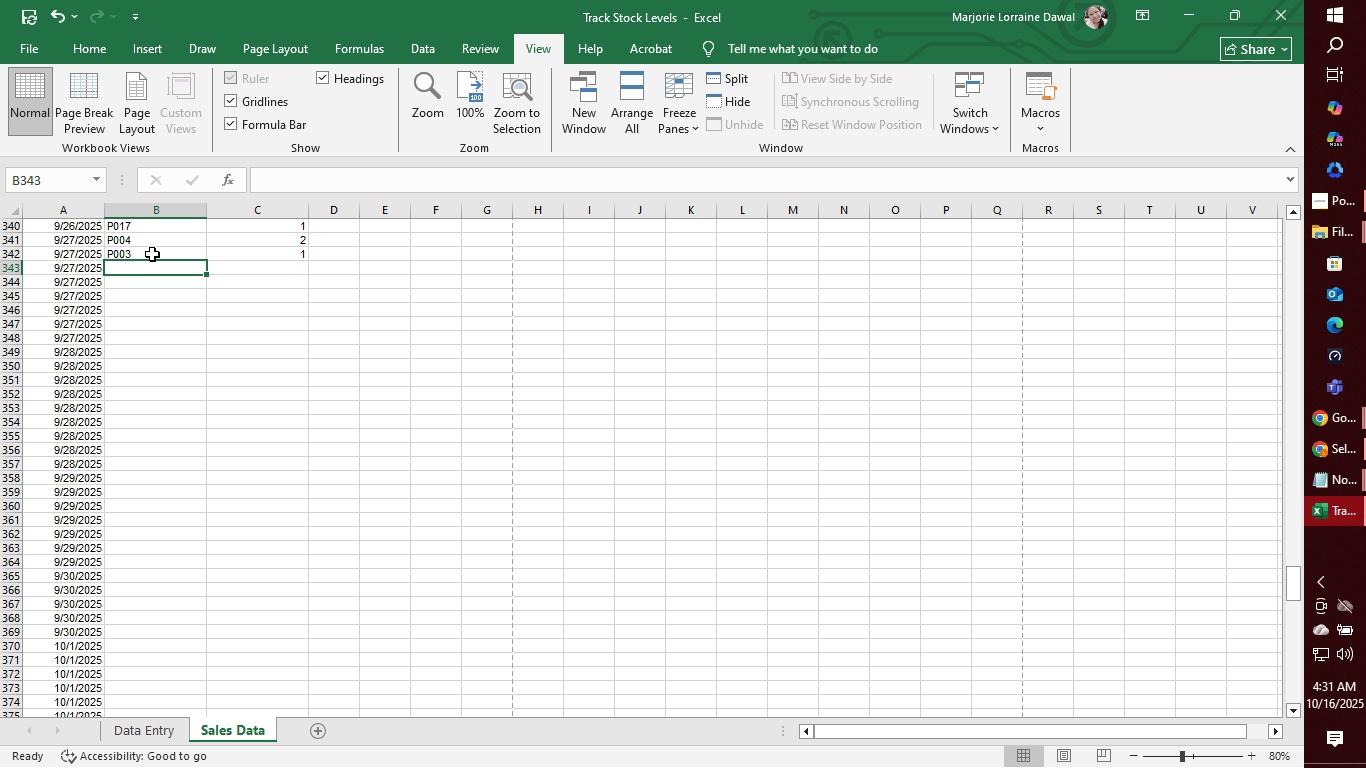 
type(p013)
key(Tab)
 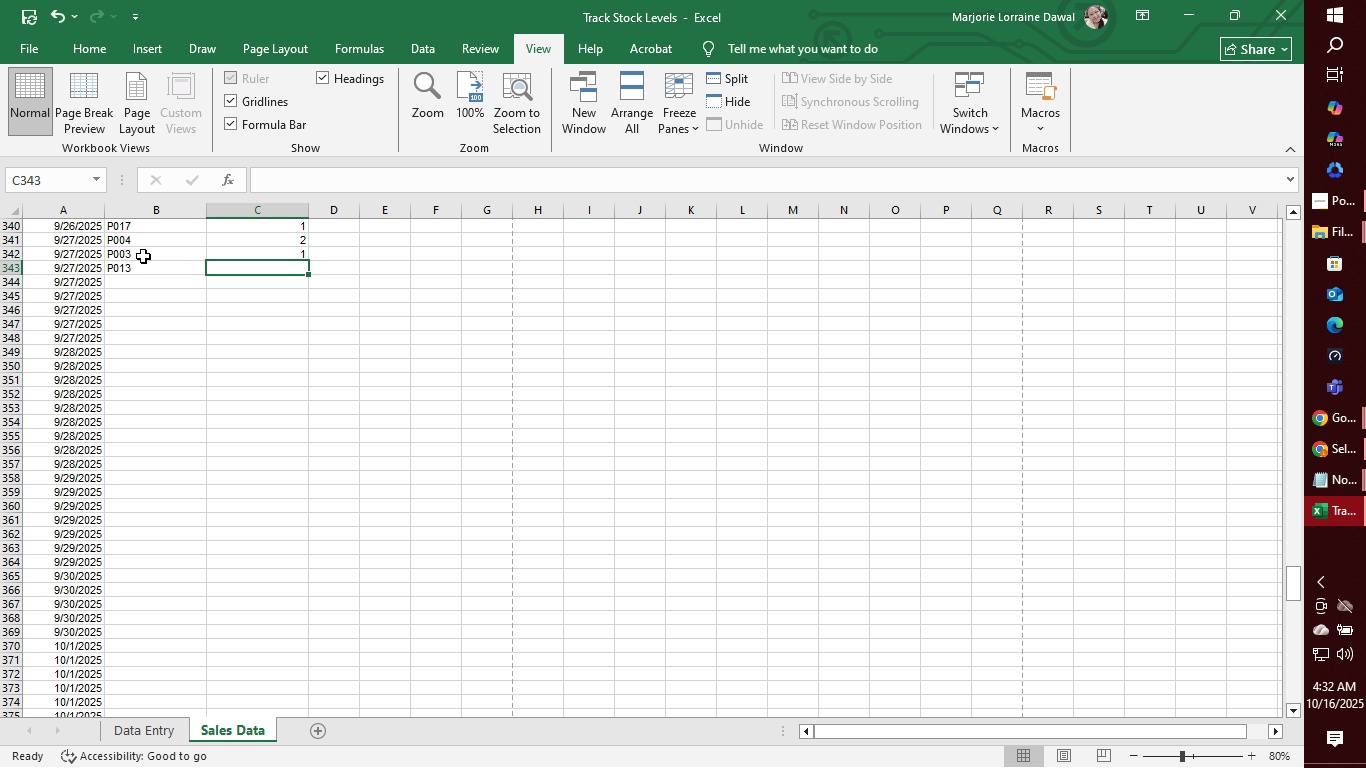 
key(2)
 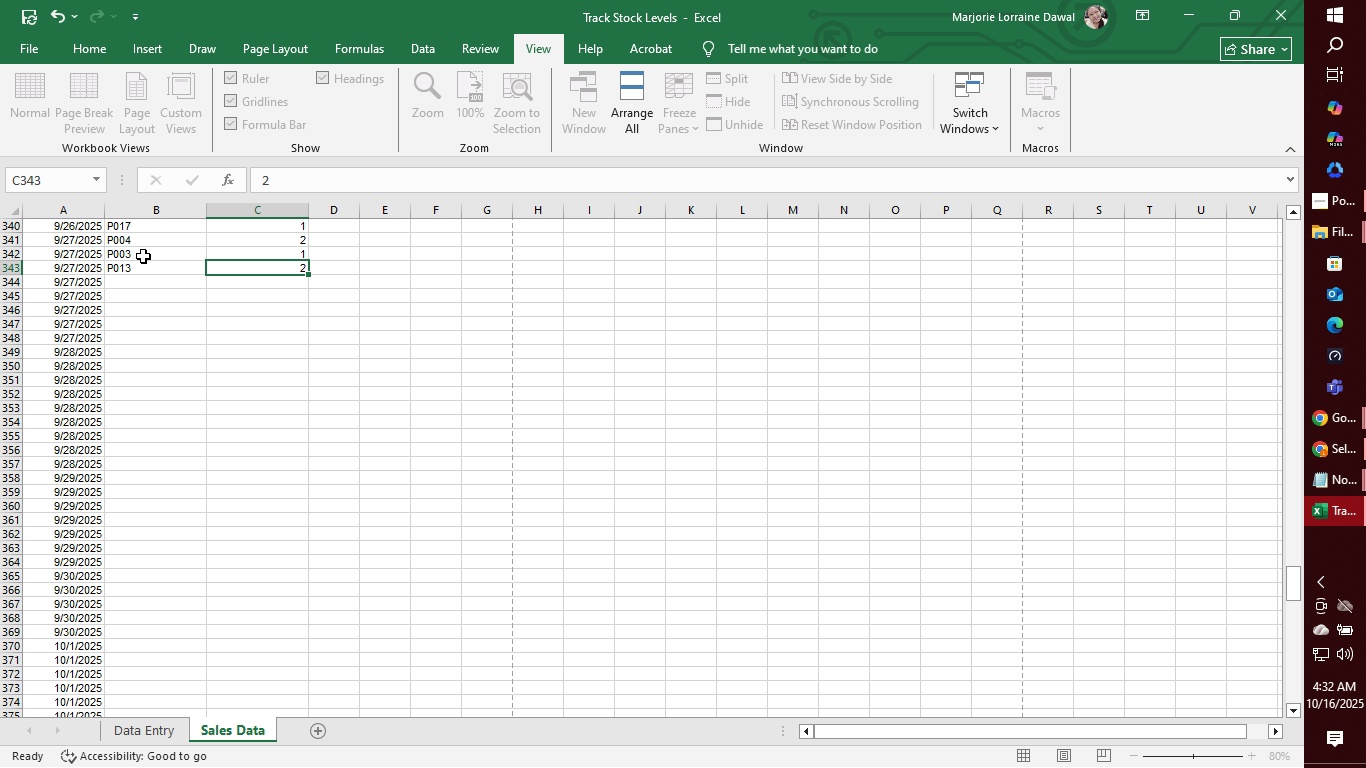 
key(Enter)
 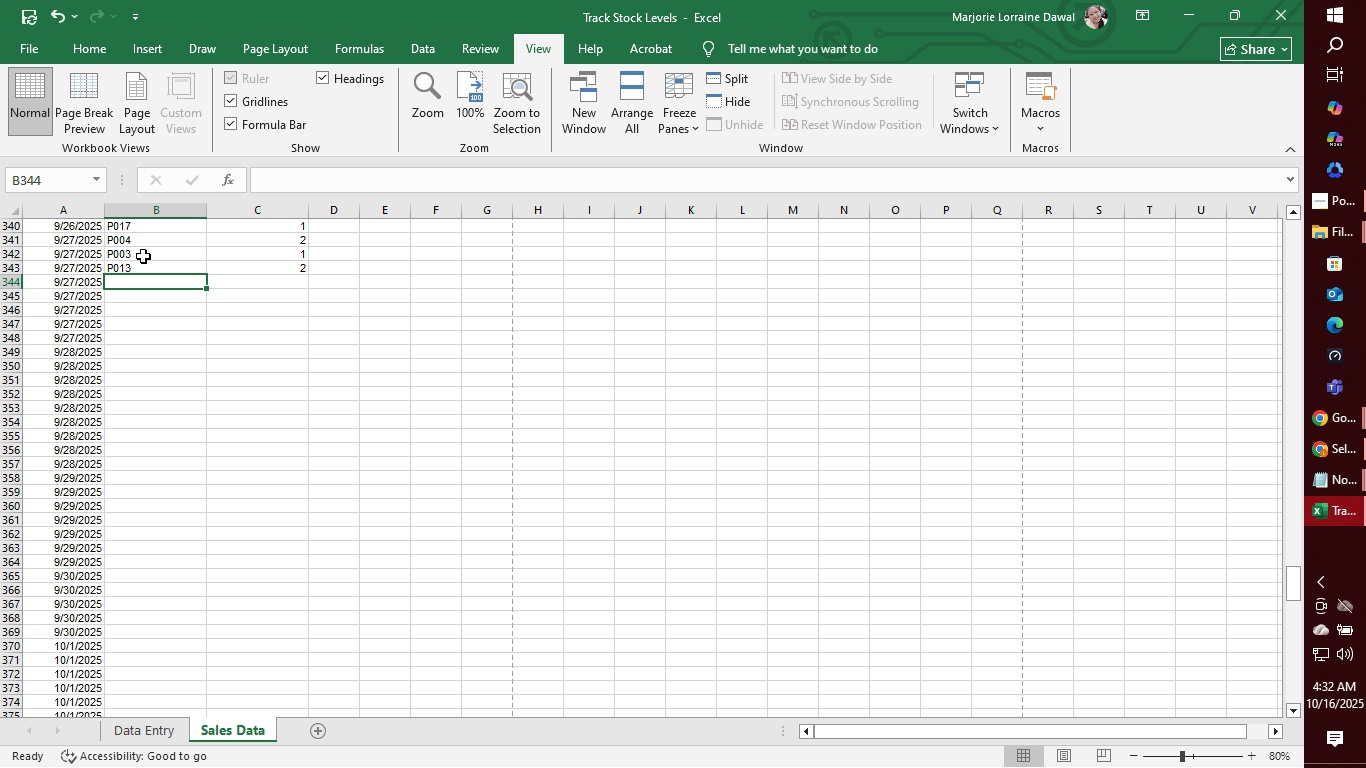 
wait(18.04)
 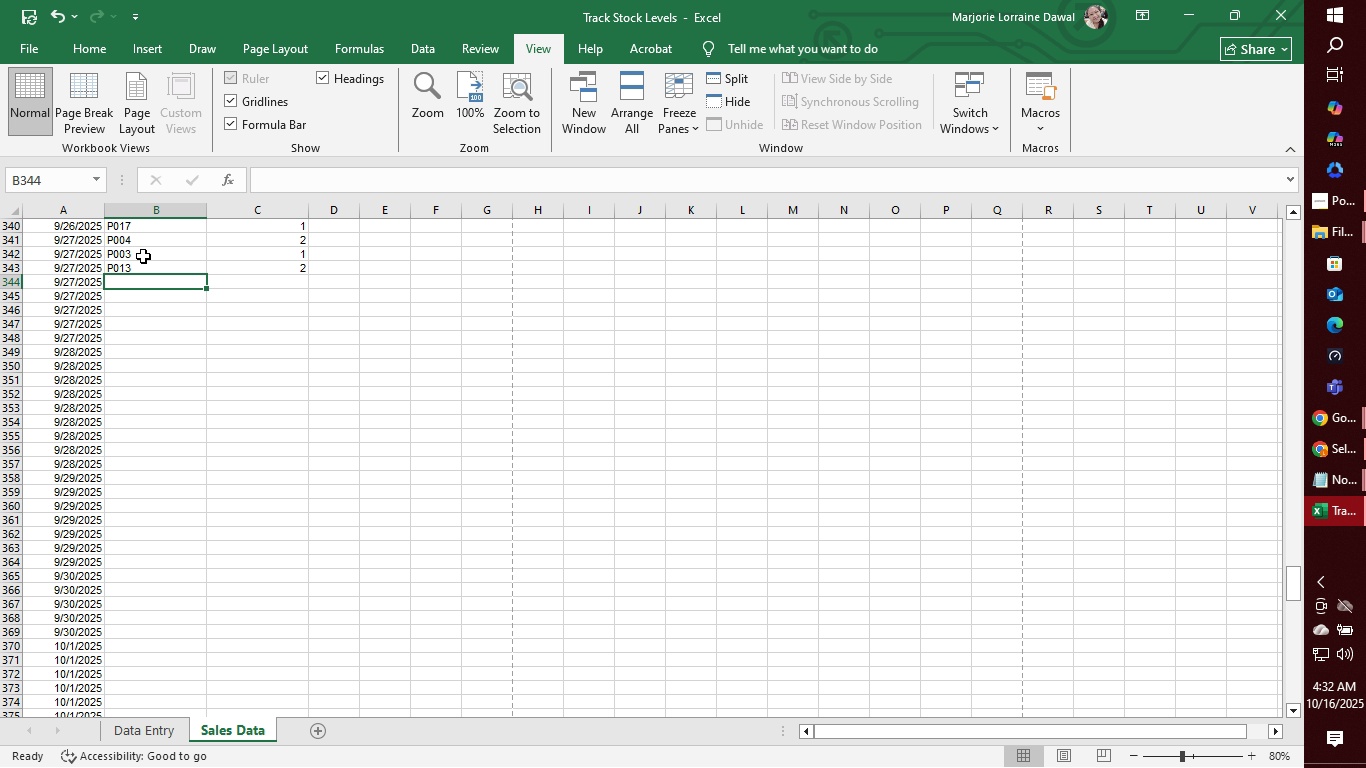 
type(p015)
key(Tab)
type(3)
 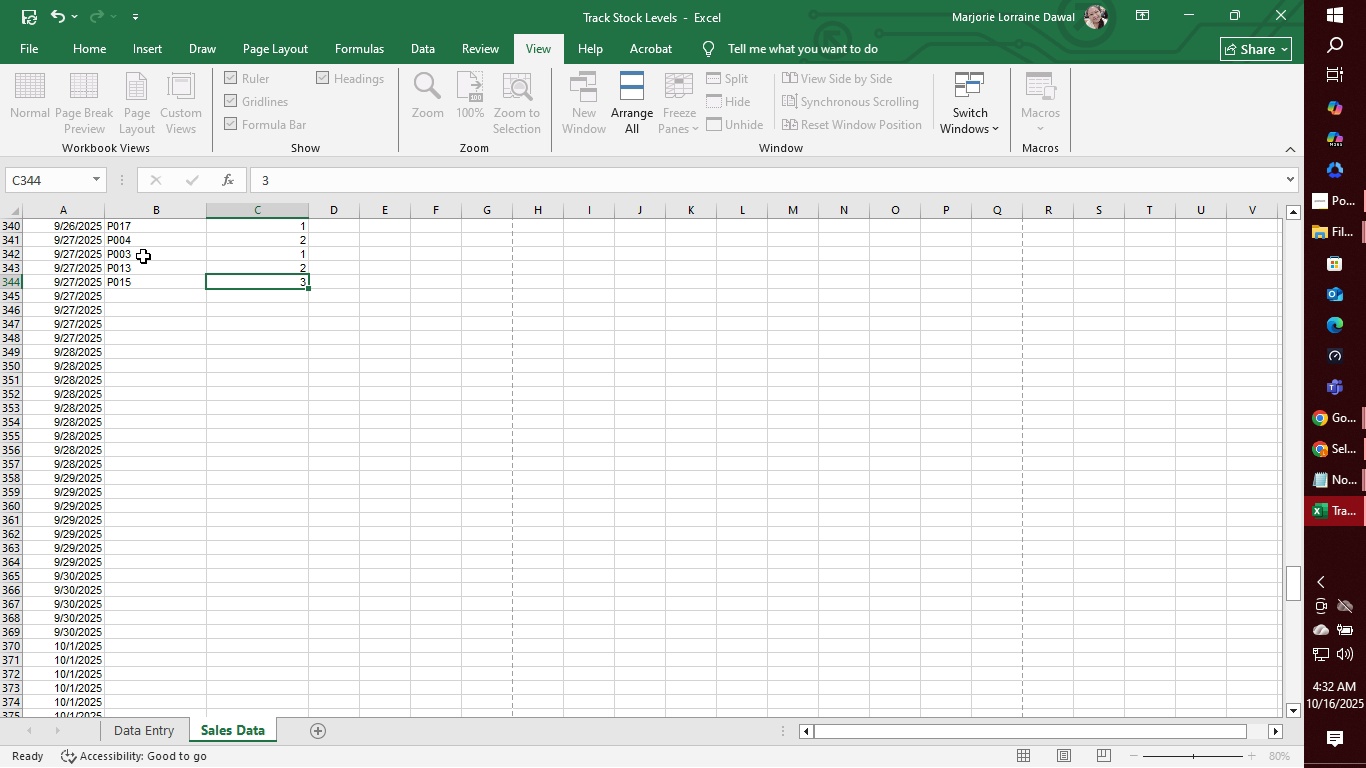 
key(Enter)
 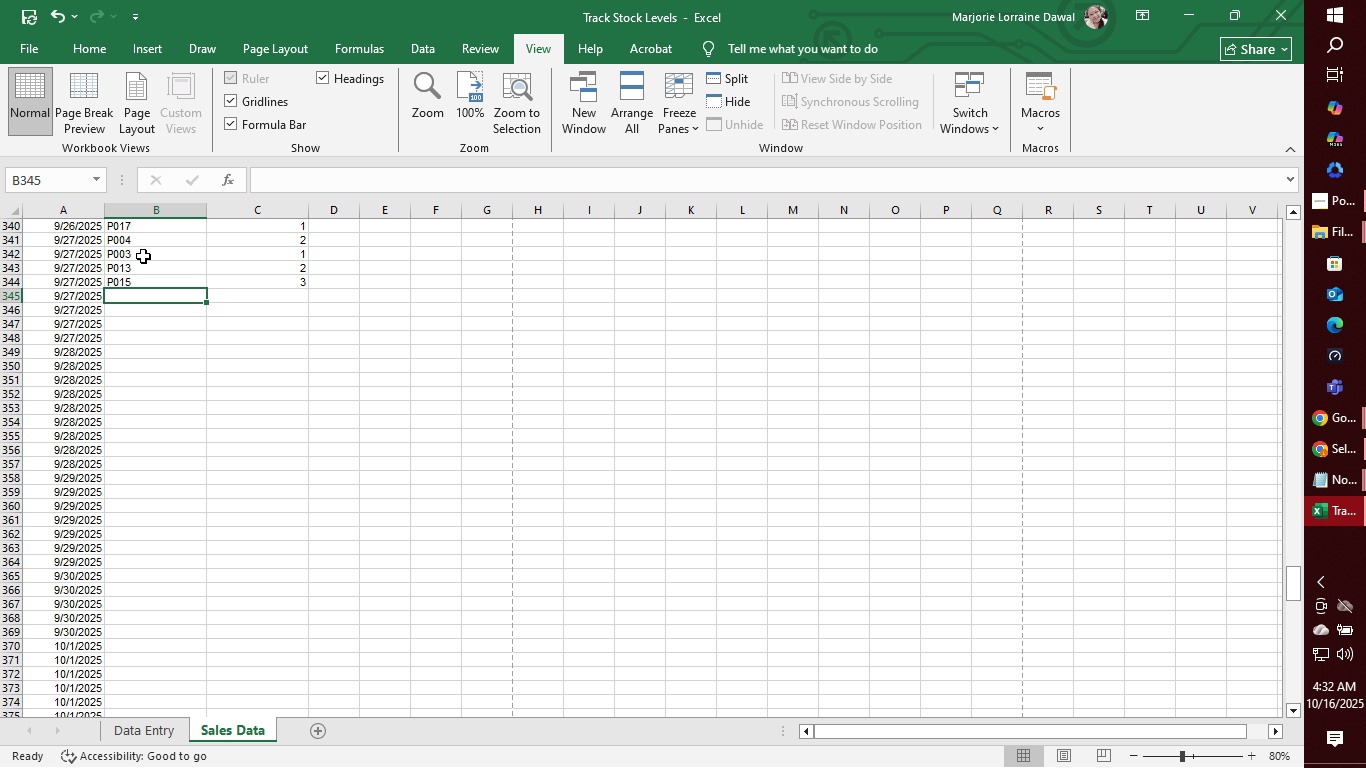 
wait(5.31)
 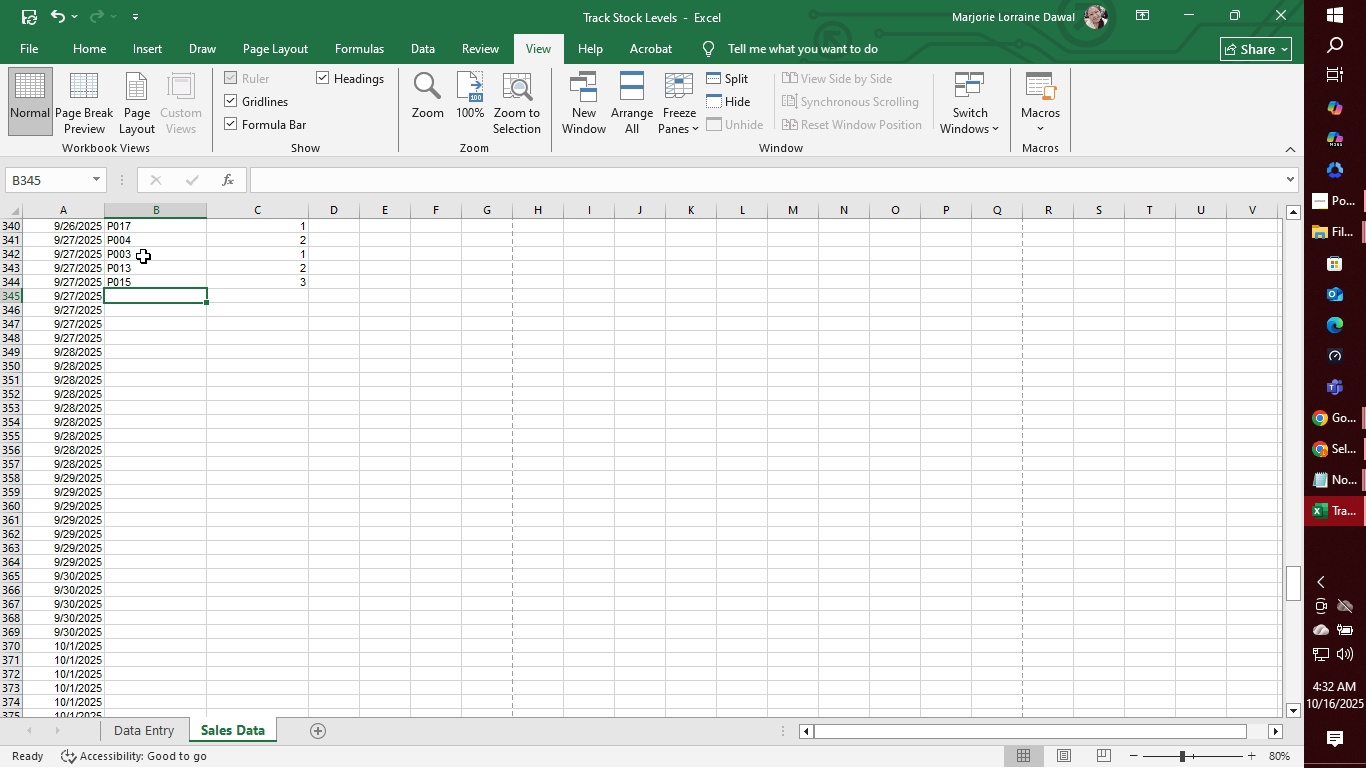 
type(p002)
key(Tab)
type(3)
 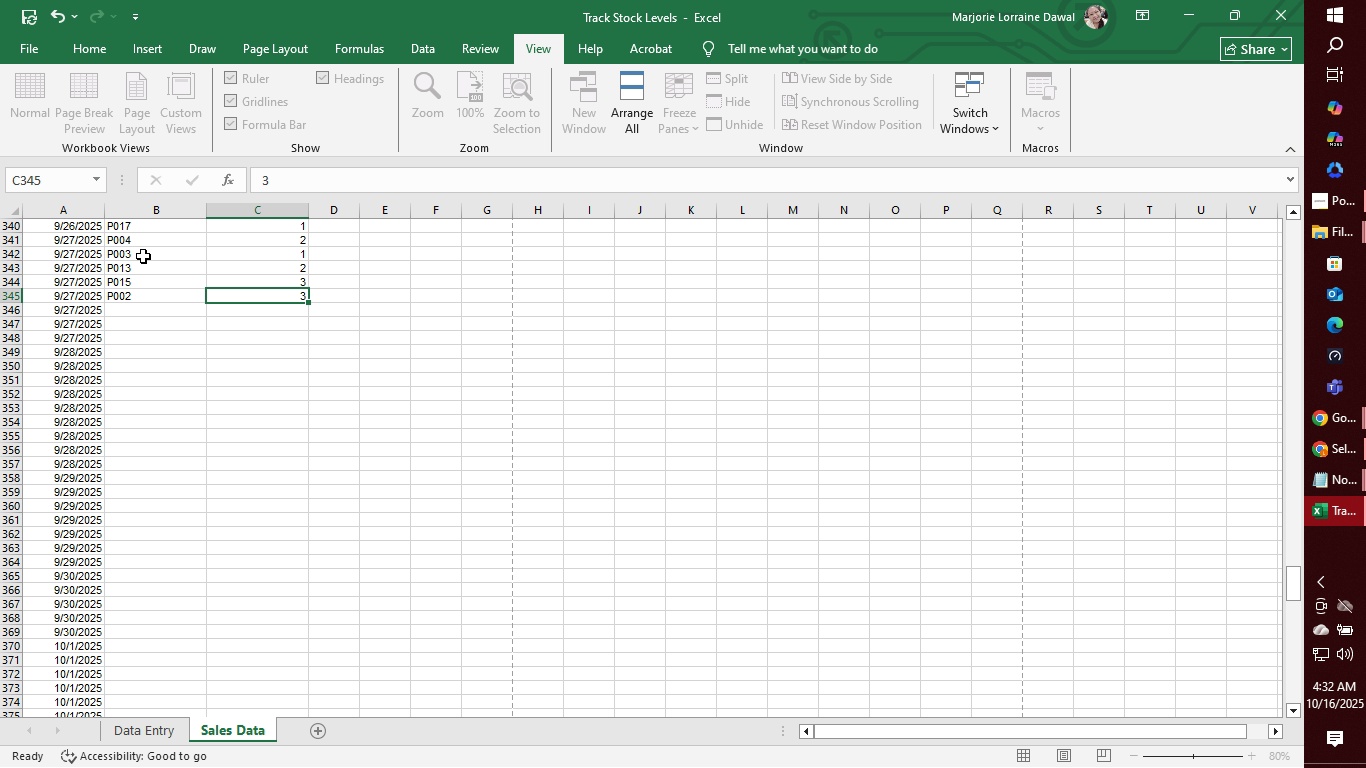 
key(Enter)
 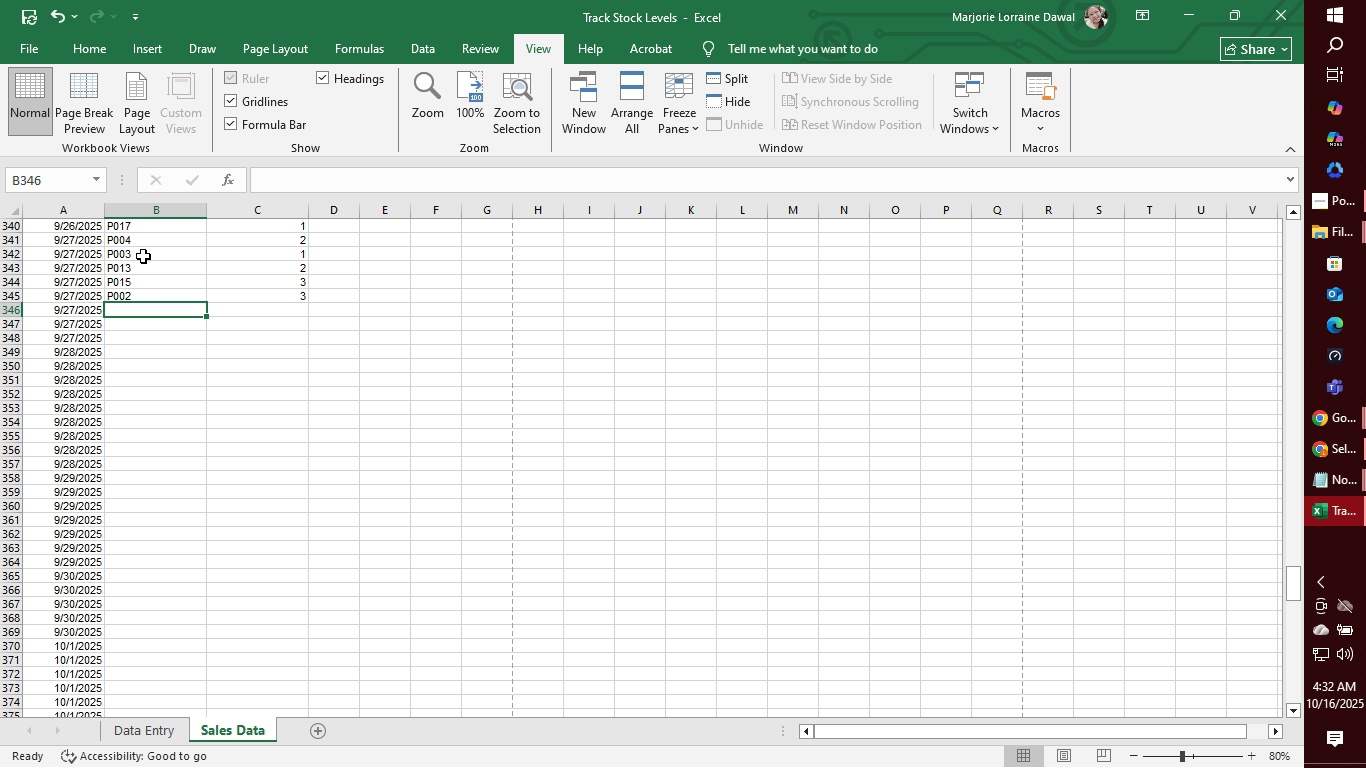 
wait(9.84)
 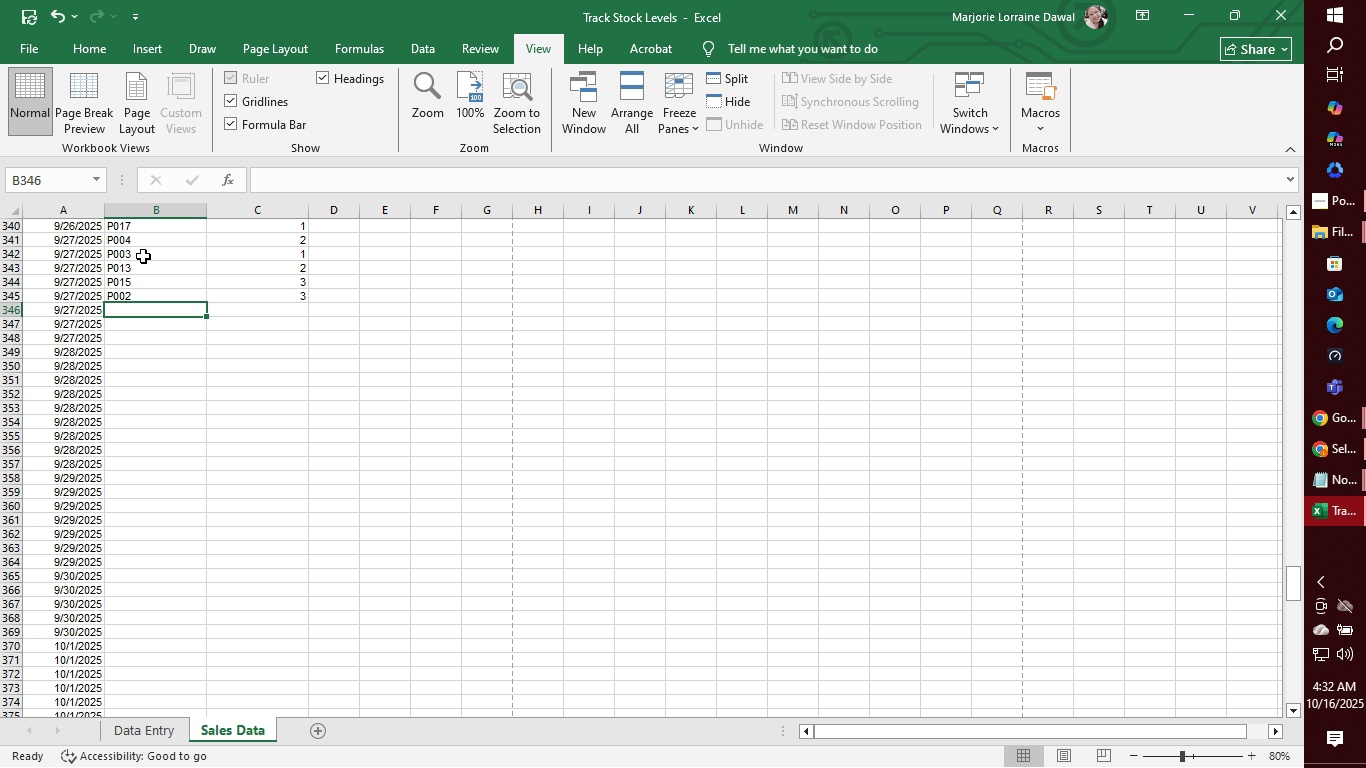 
type(p008)
key(Tab)
type(1)
 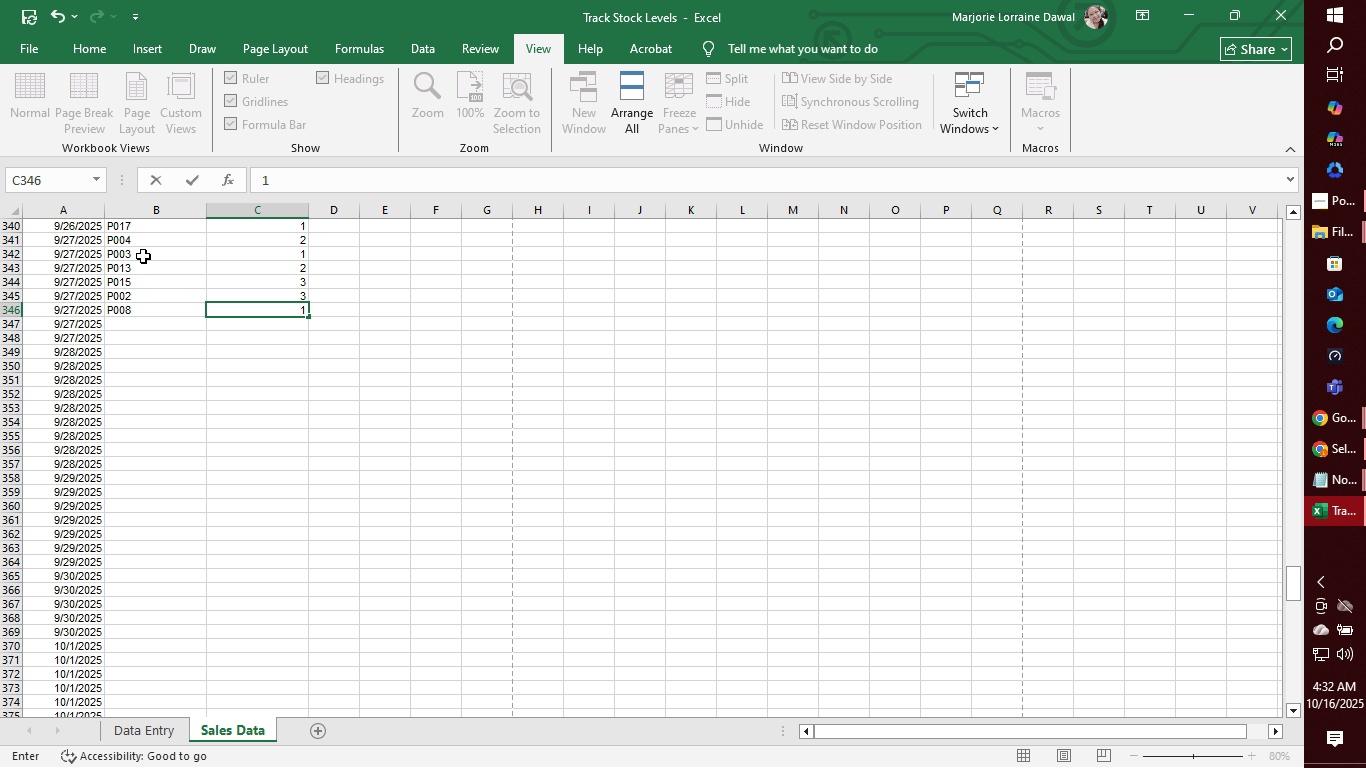 
key(Enter)
 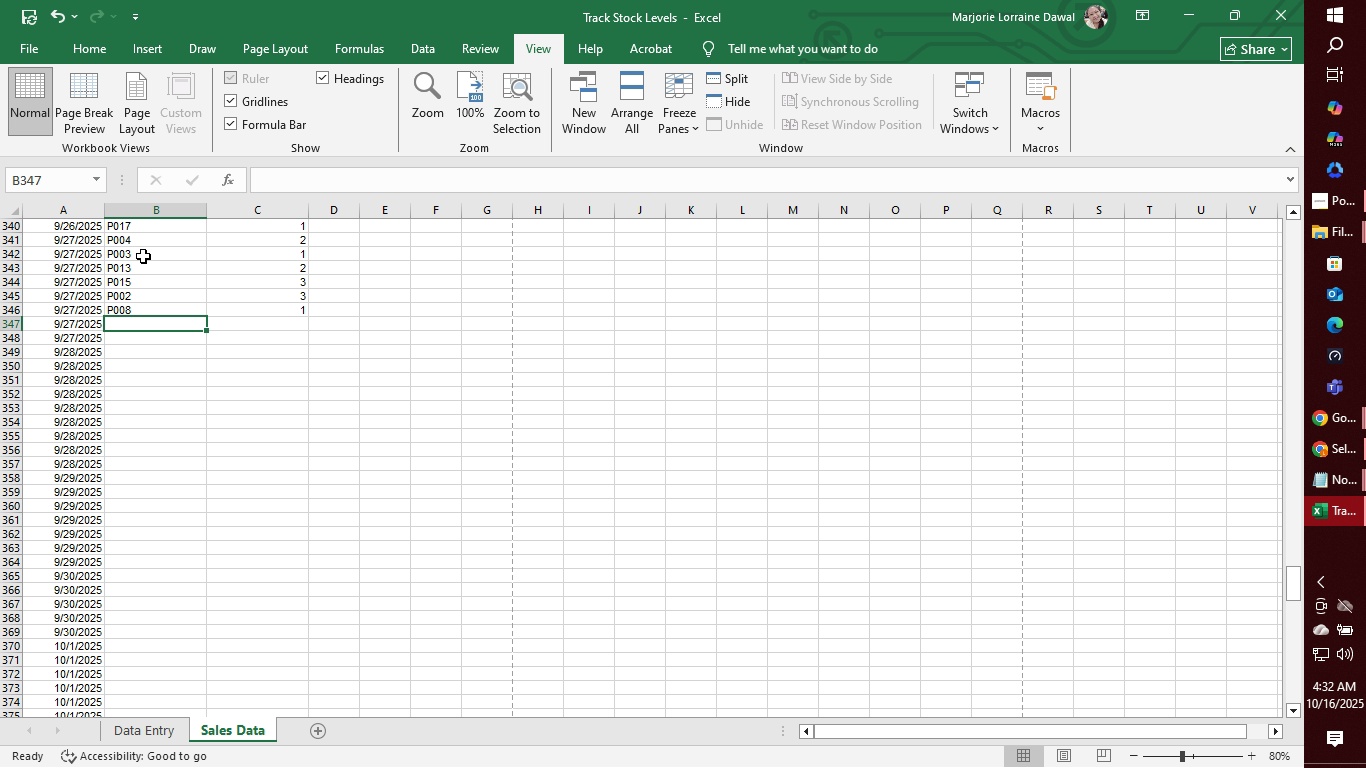 
wait(5.36)
 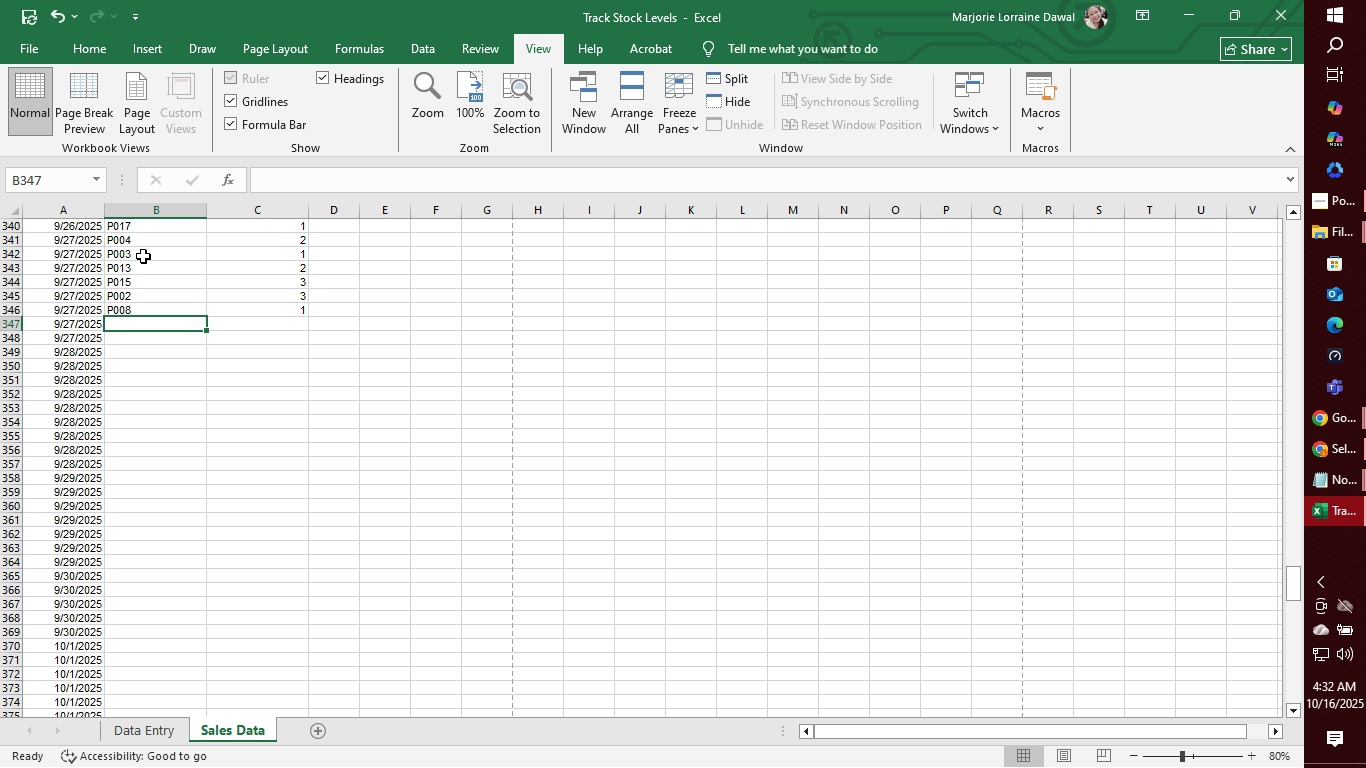 
type(p012)
key(Tab)
type(3)
 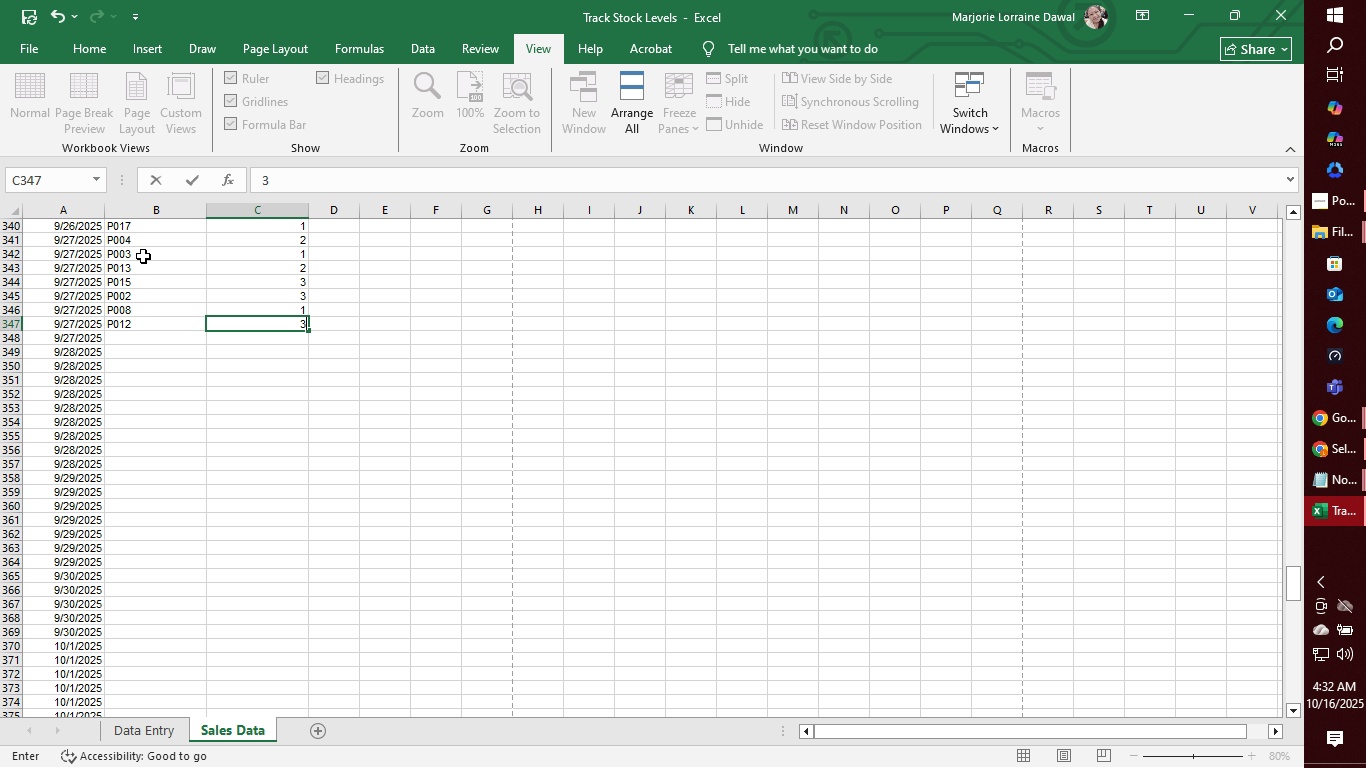 
key(Enter)
 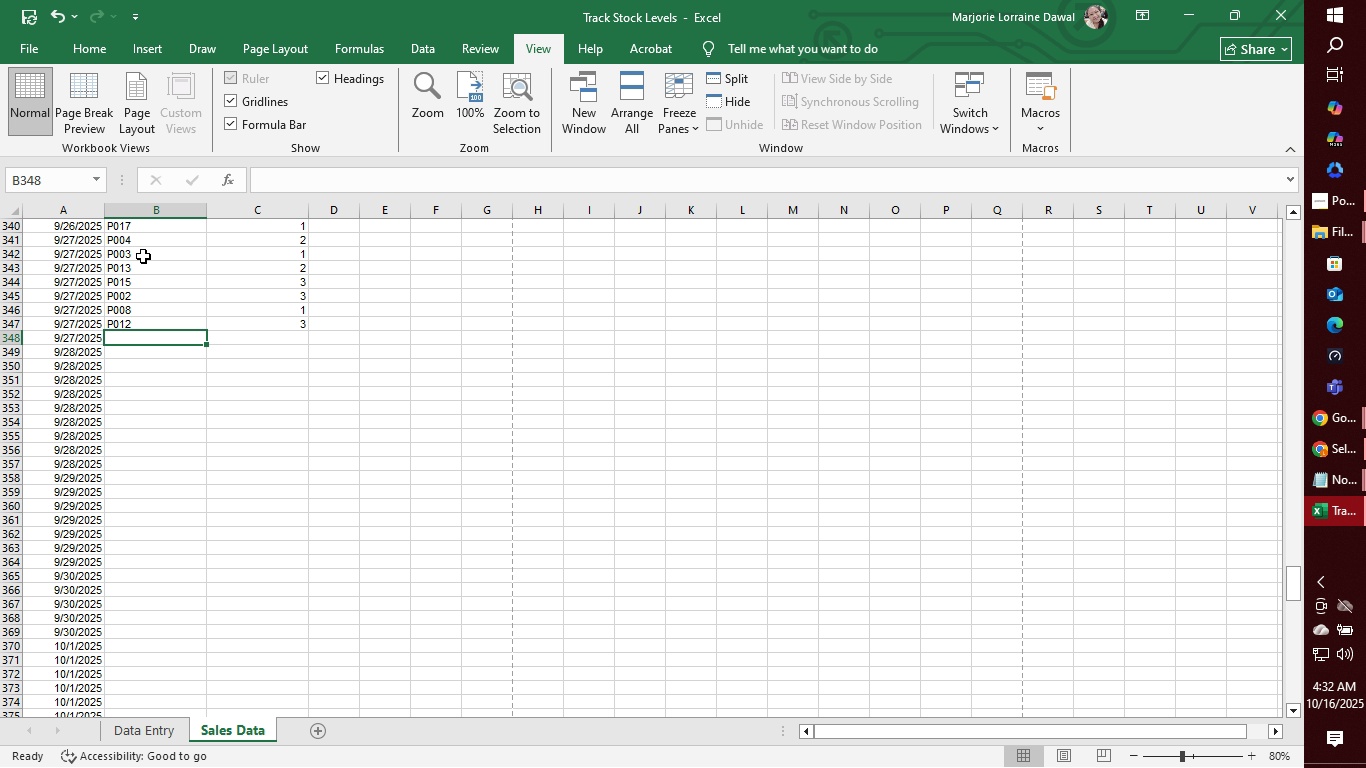 
wait(8.97)
 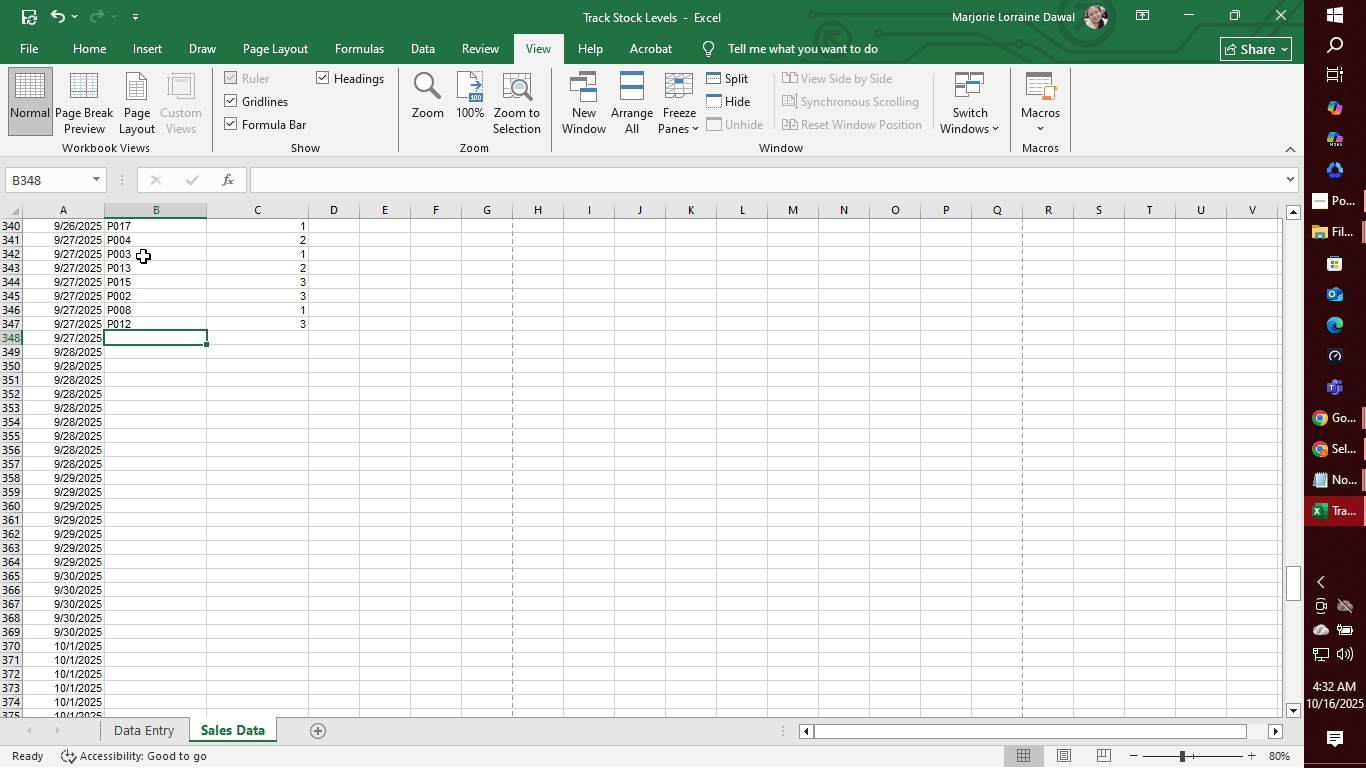 
type(p0`0)
key(Backspace)
key(Backspace)
type(10)
key(Tab)
type(1)
 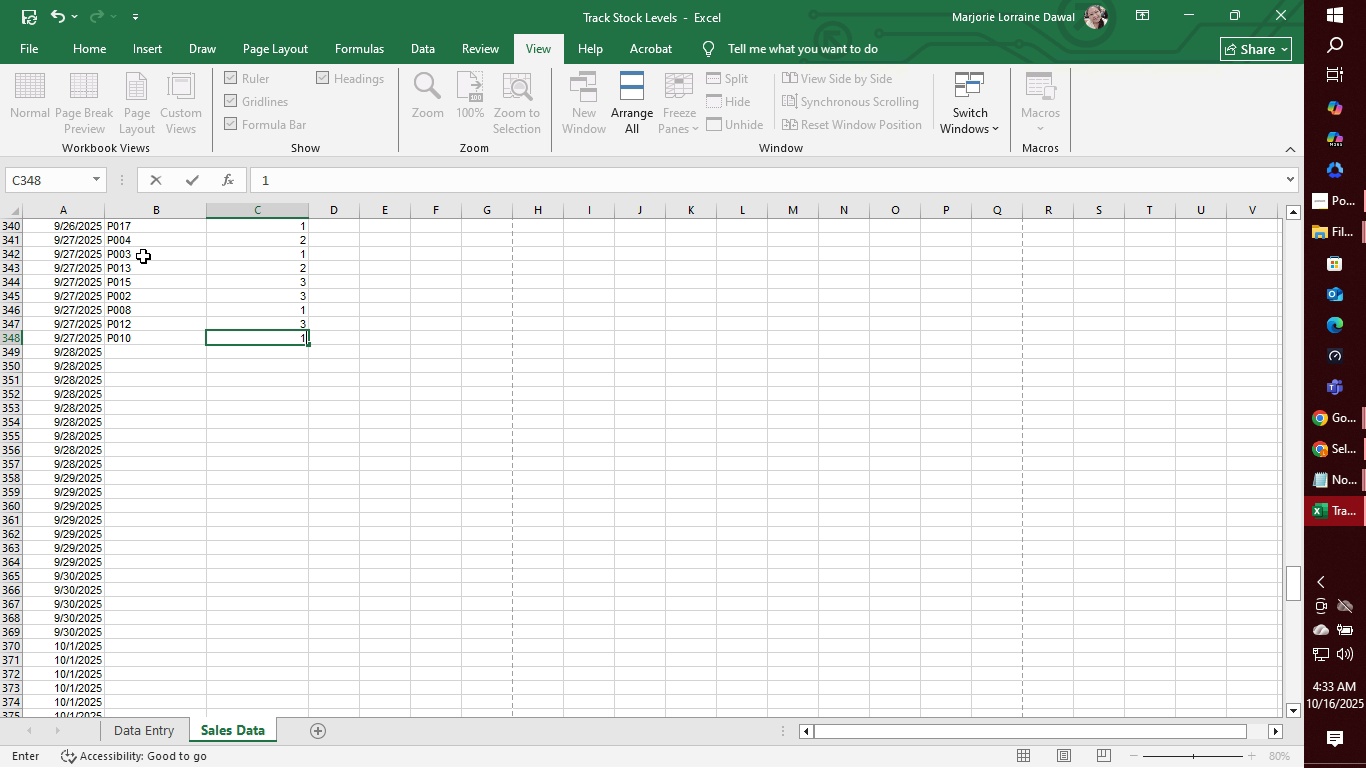 
key(Enter)
 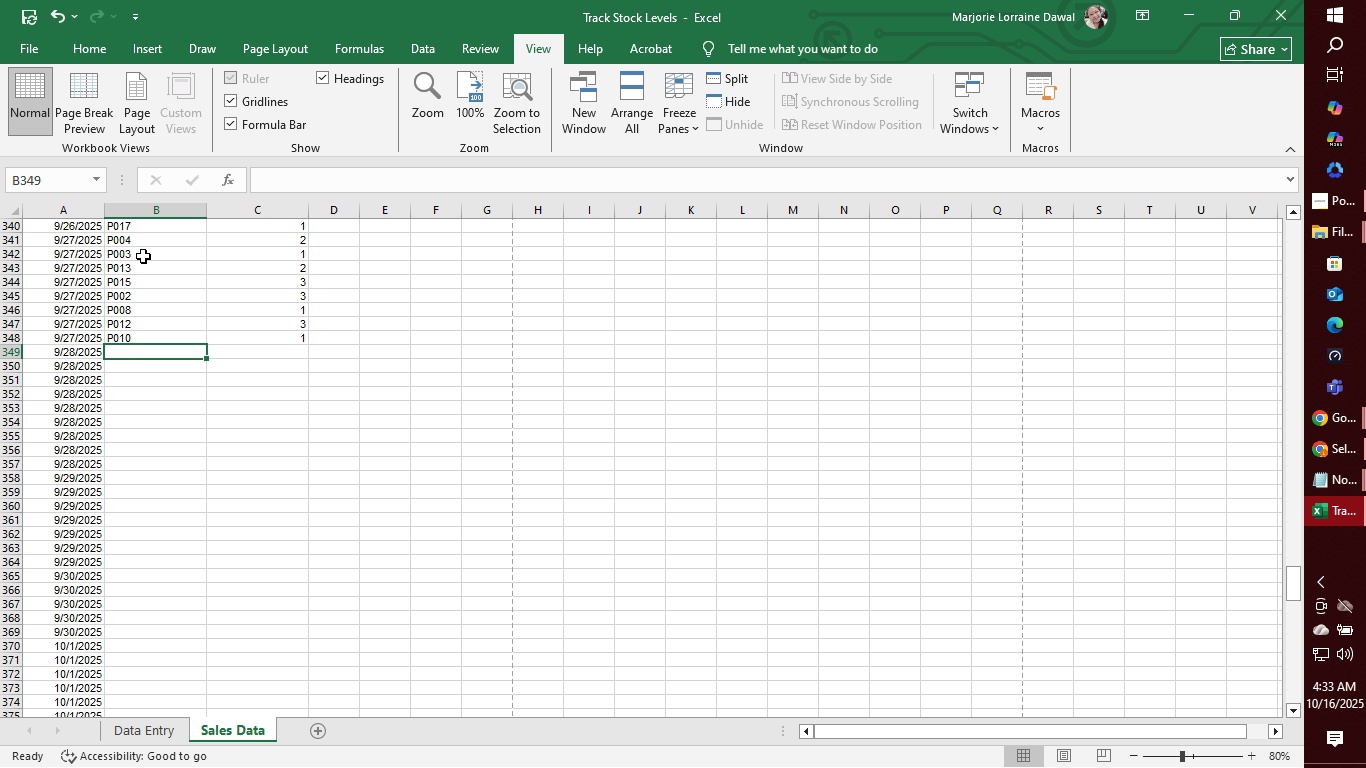 
type(p006)
key(Tab)
type(2)
 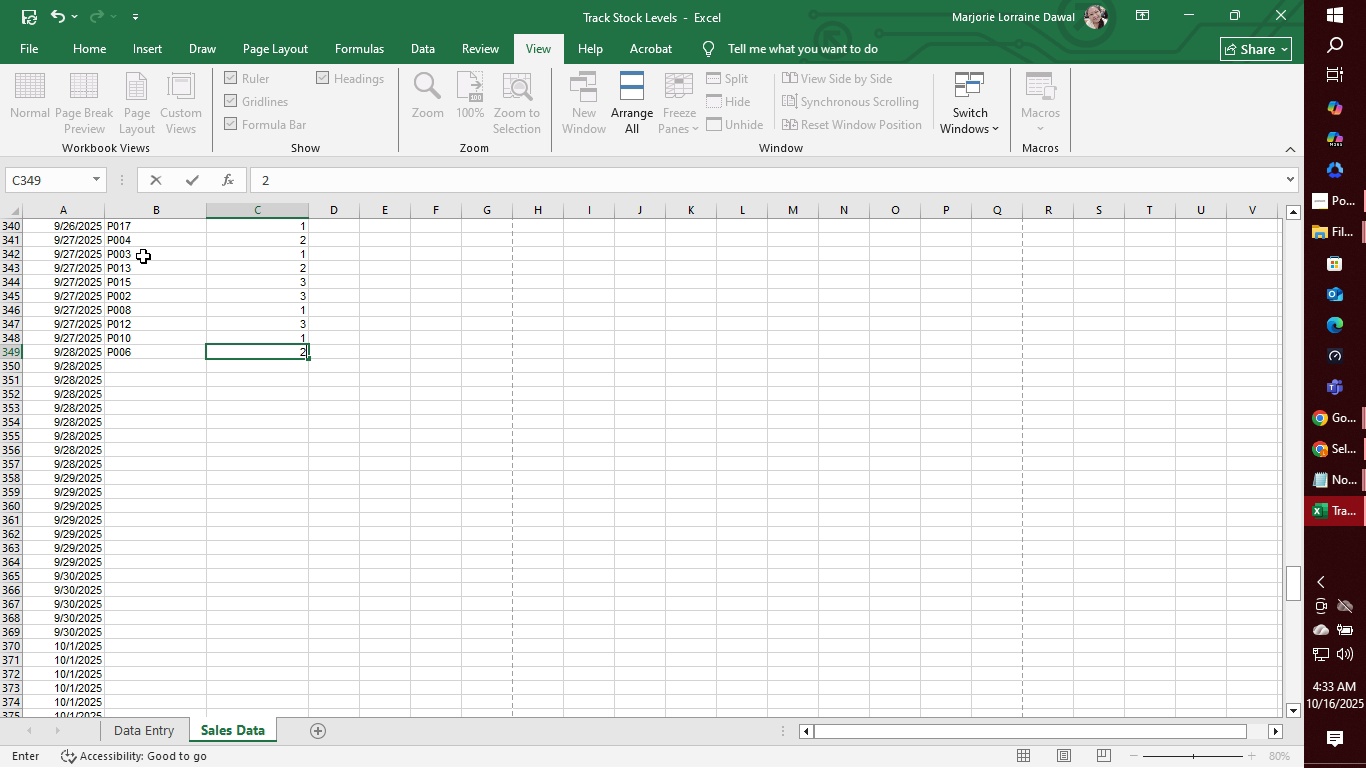 
key(Enter)
 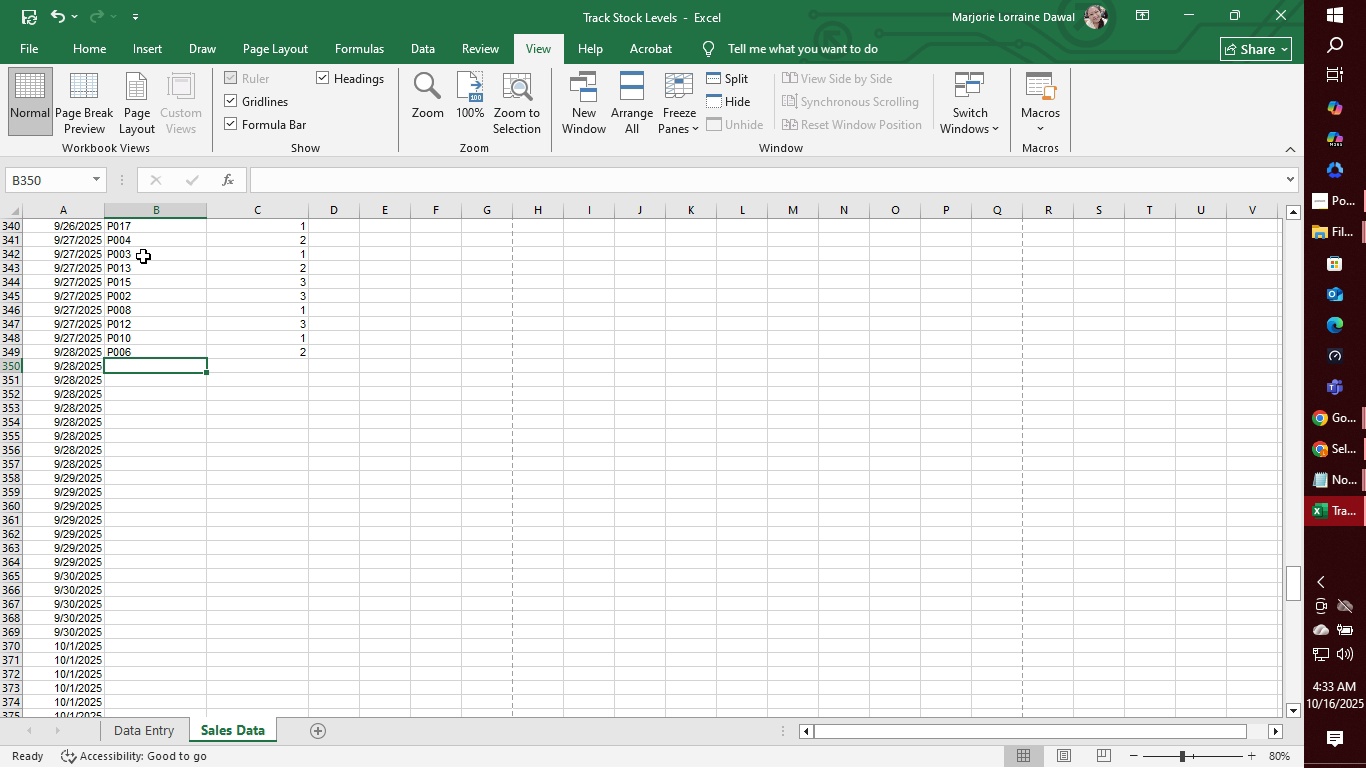 
type(p002)
key(Tab)
type(3)
 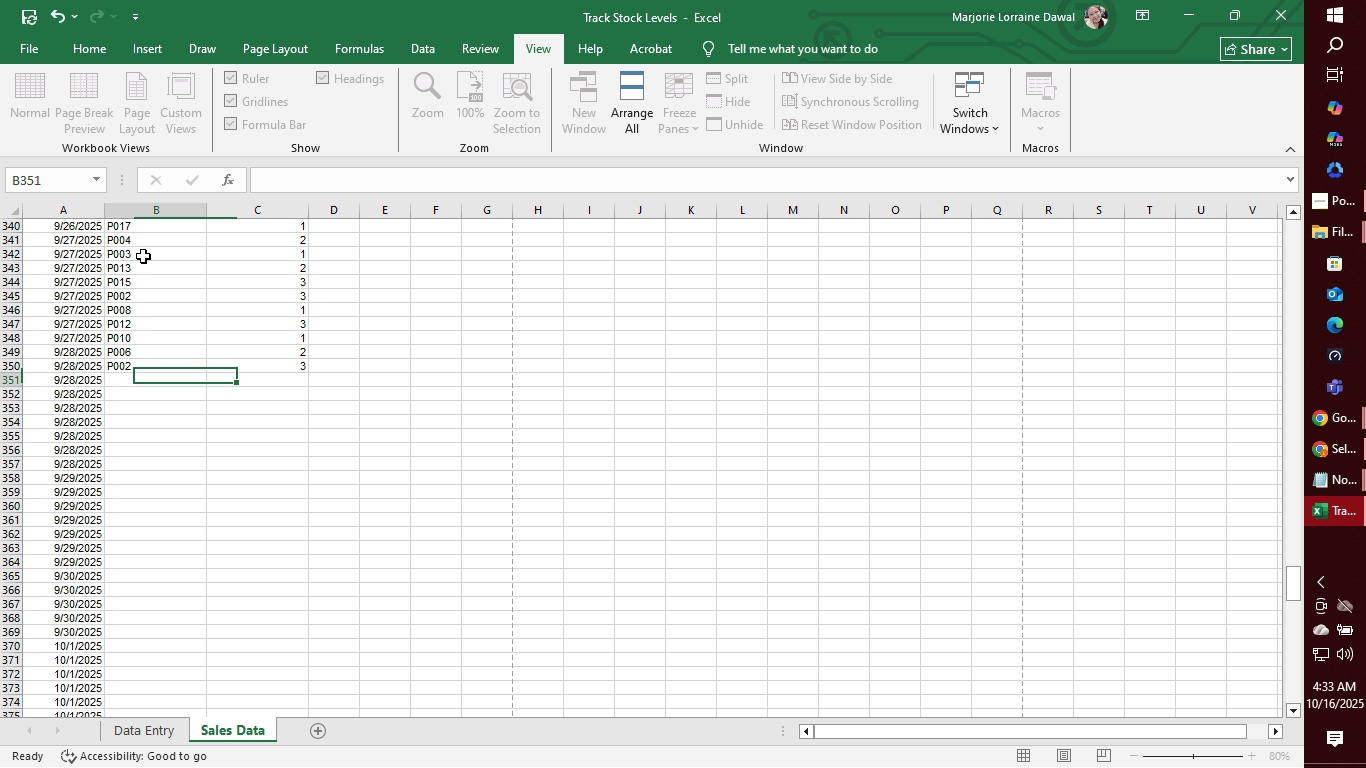 
key(Enter)
 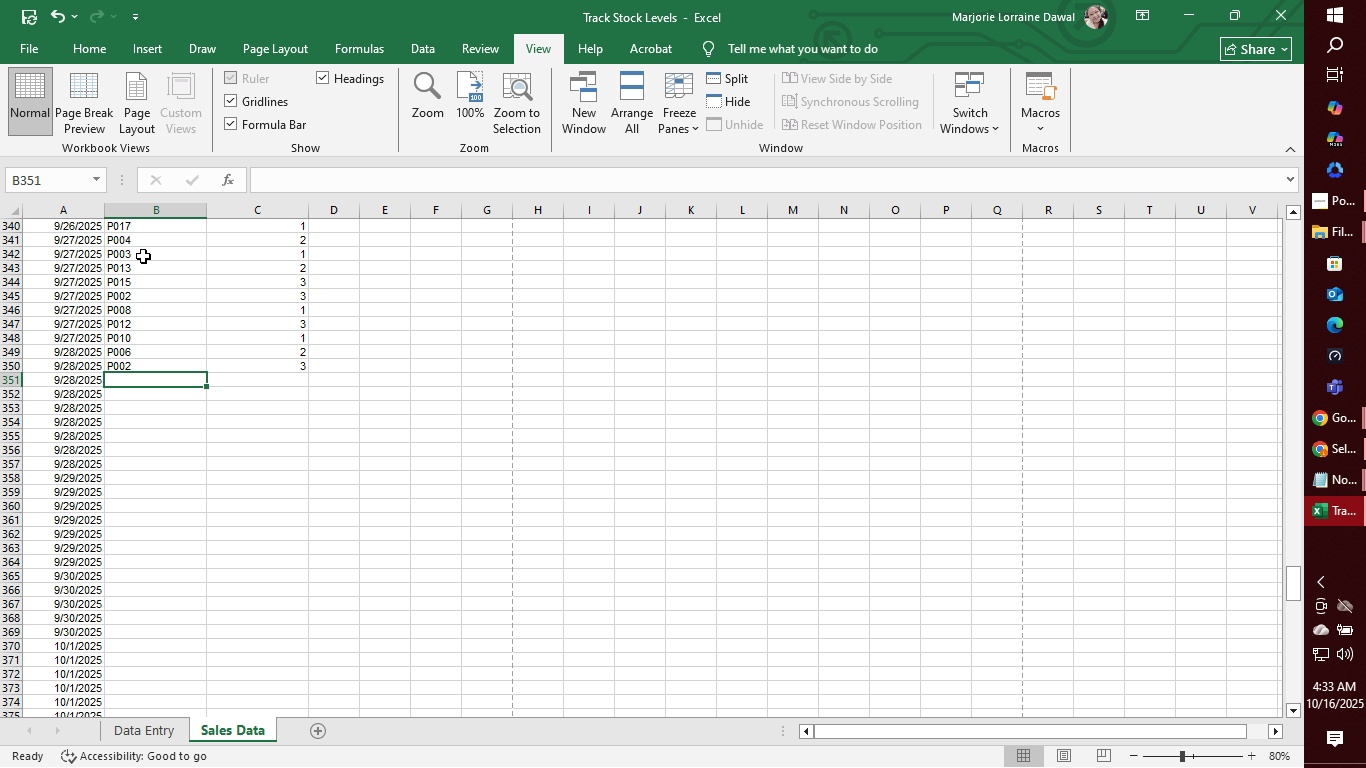 
type(p013)
key(Tab)
type(2)
 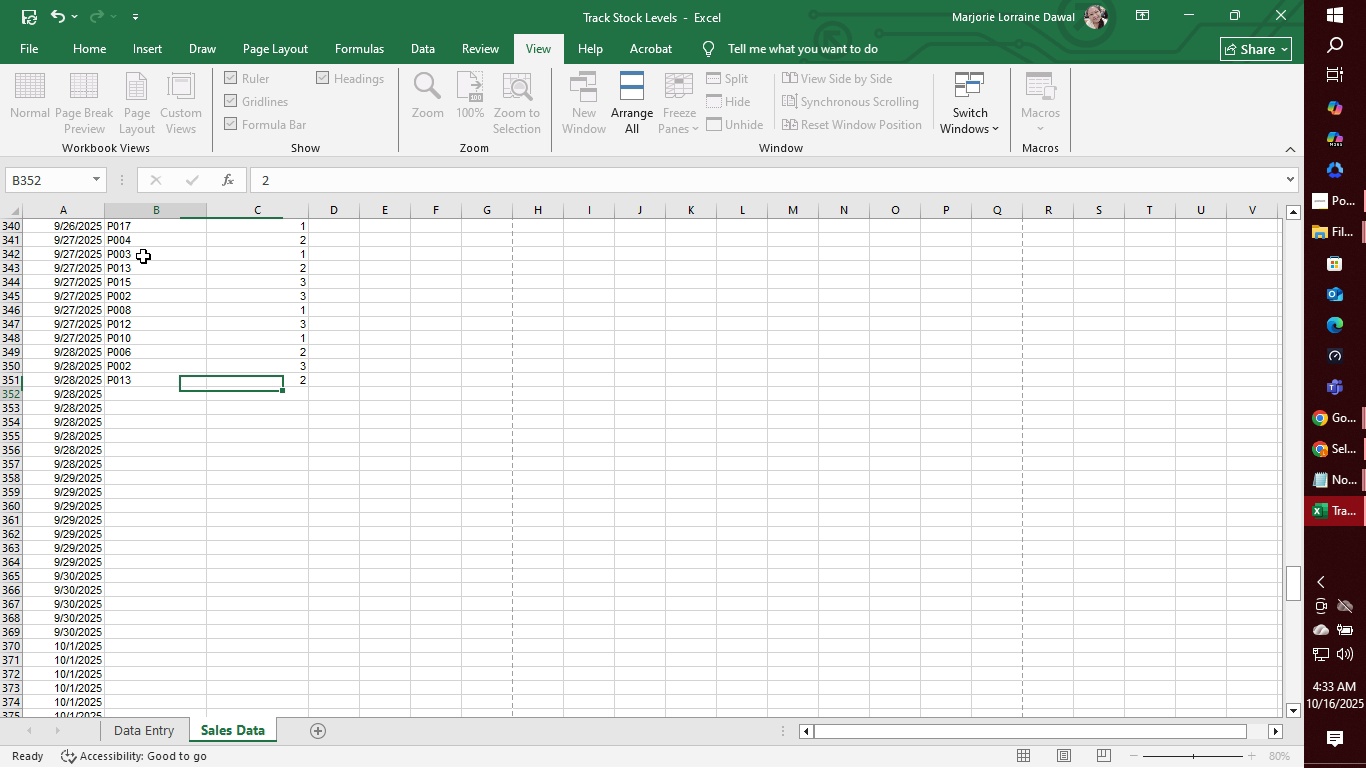 
key(Enter)
 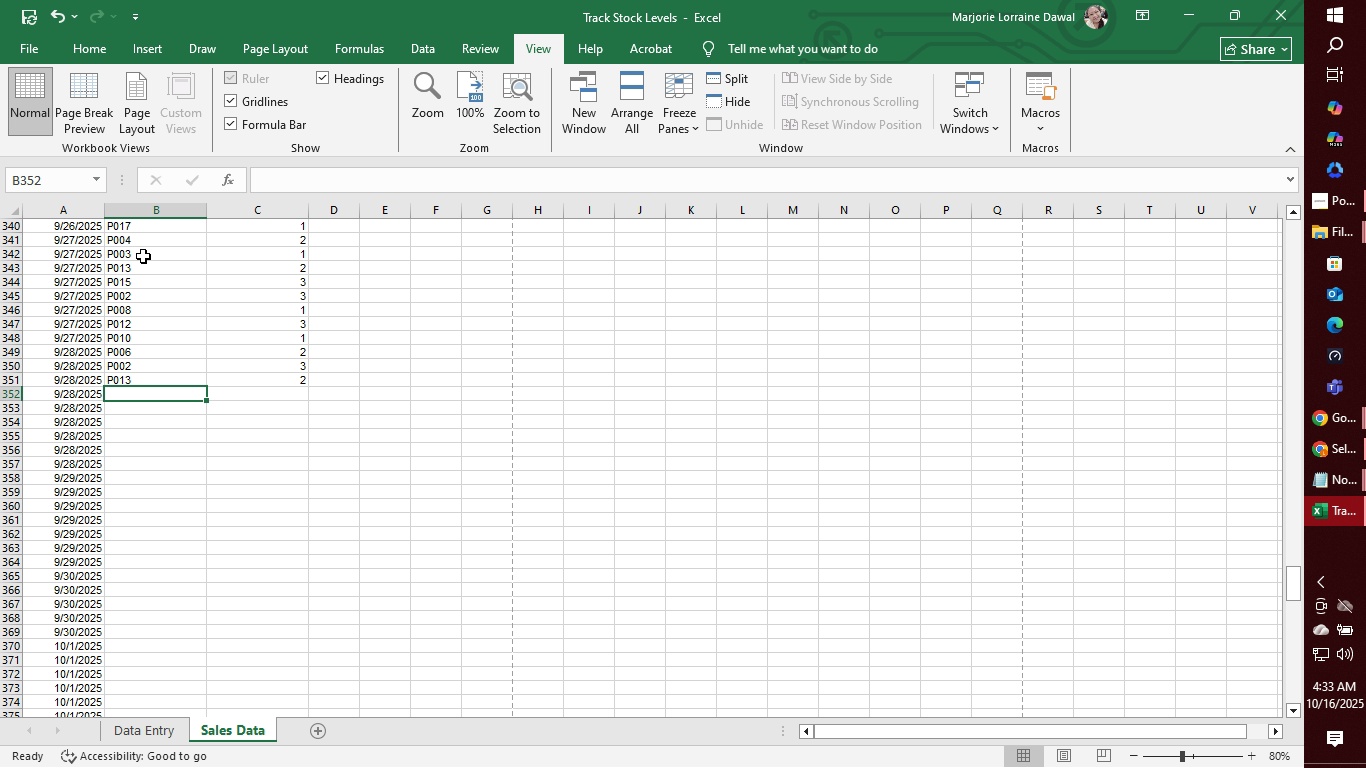 
type(p005)
key(Tab)
type(1)
 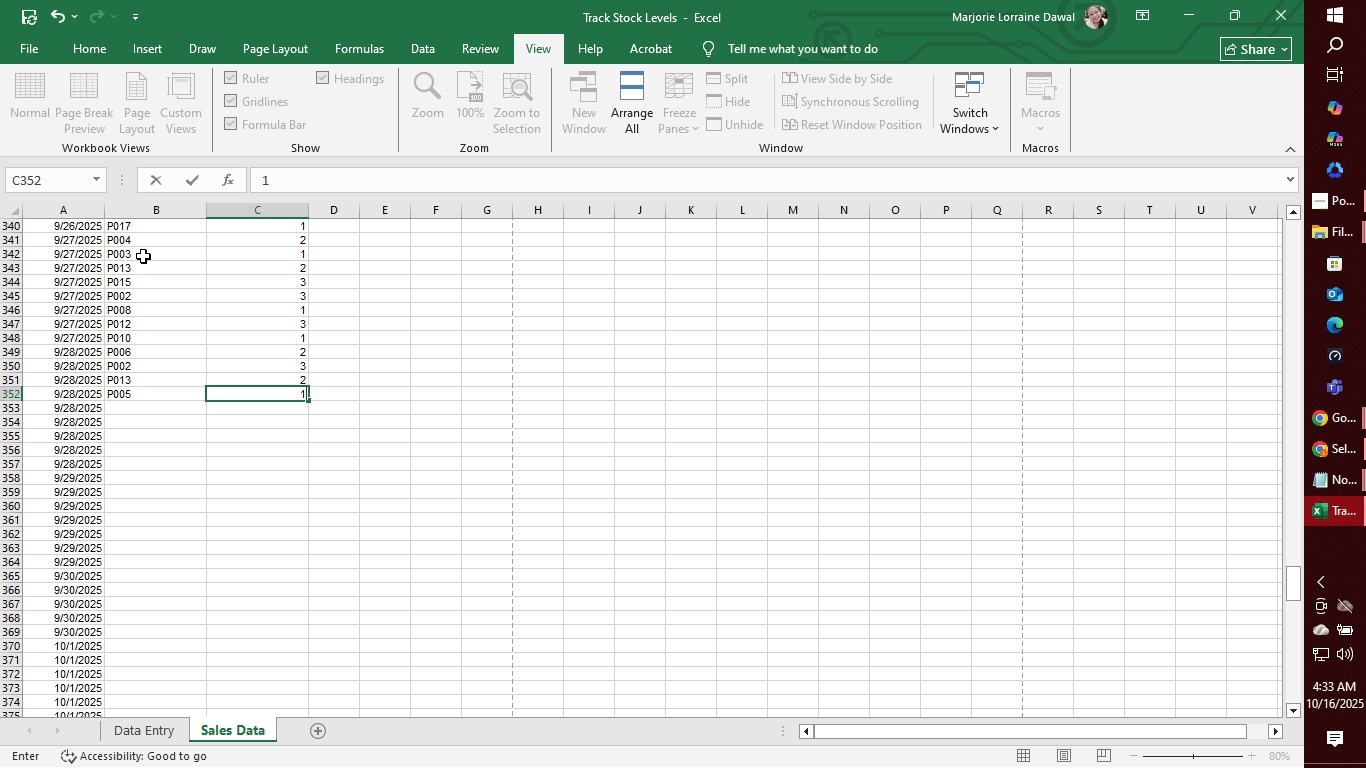 
key(Enter)
 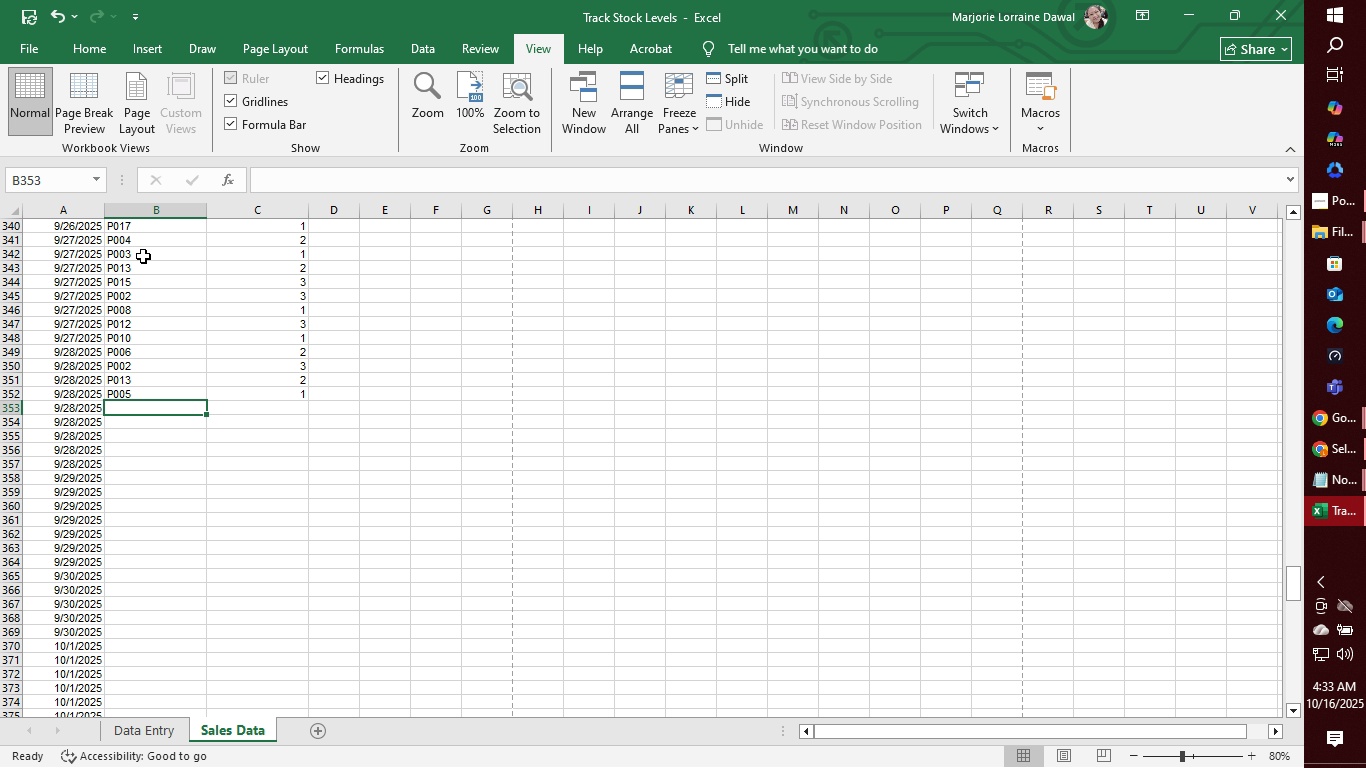 
type(p001)
key(Tab)
type(1)
 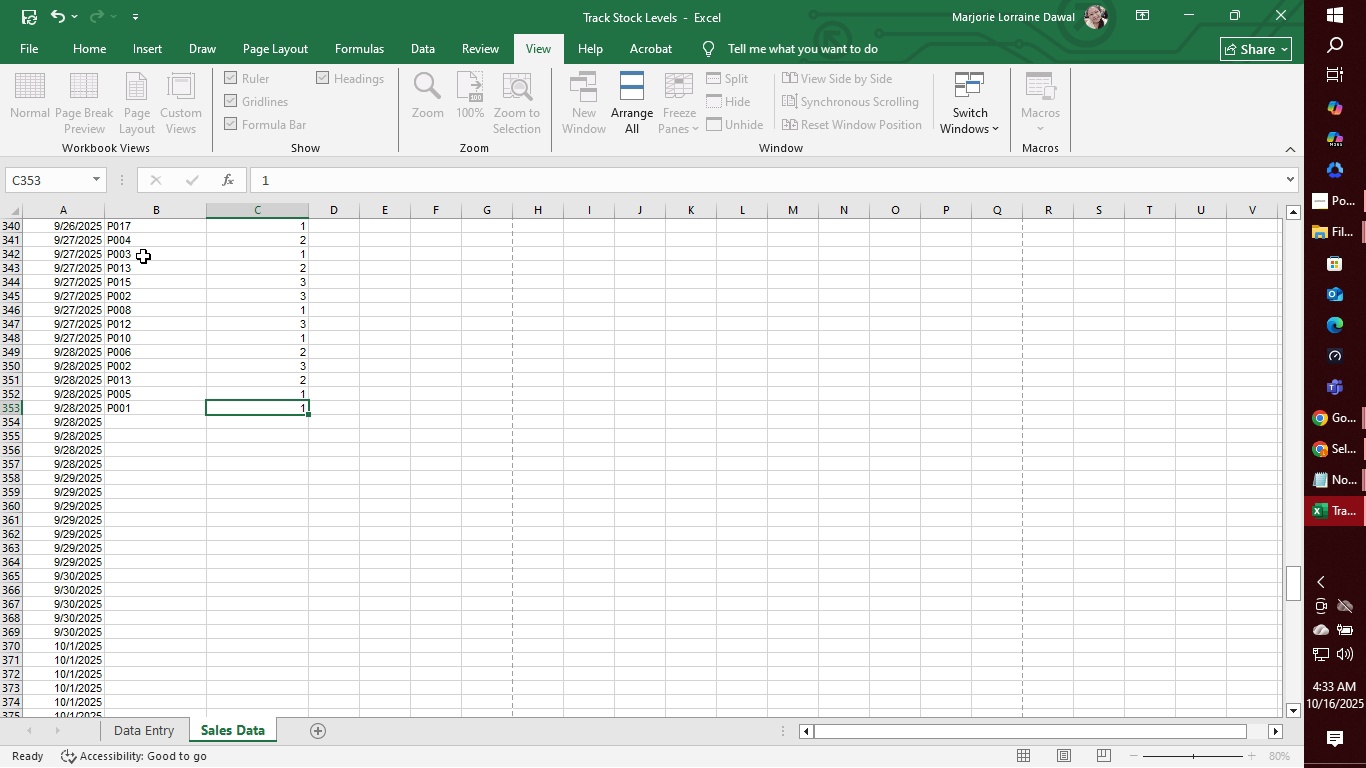 
key(Enter)
 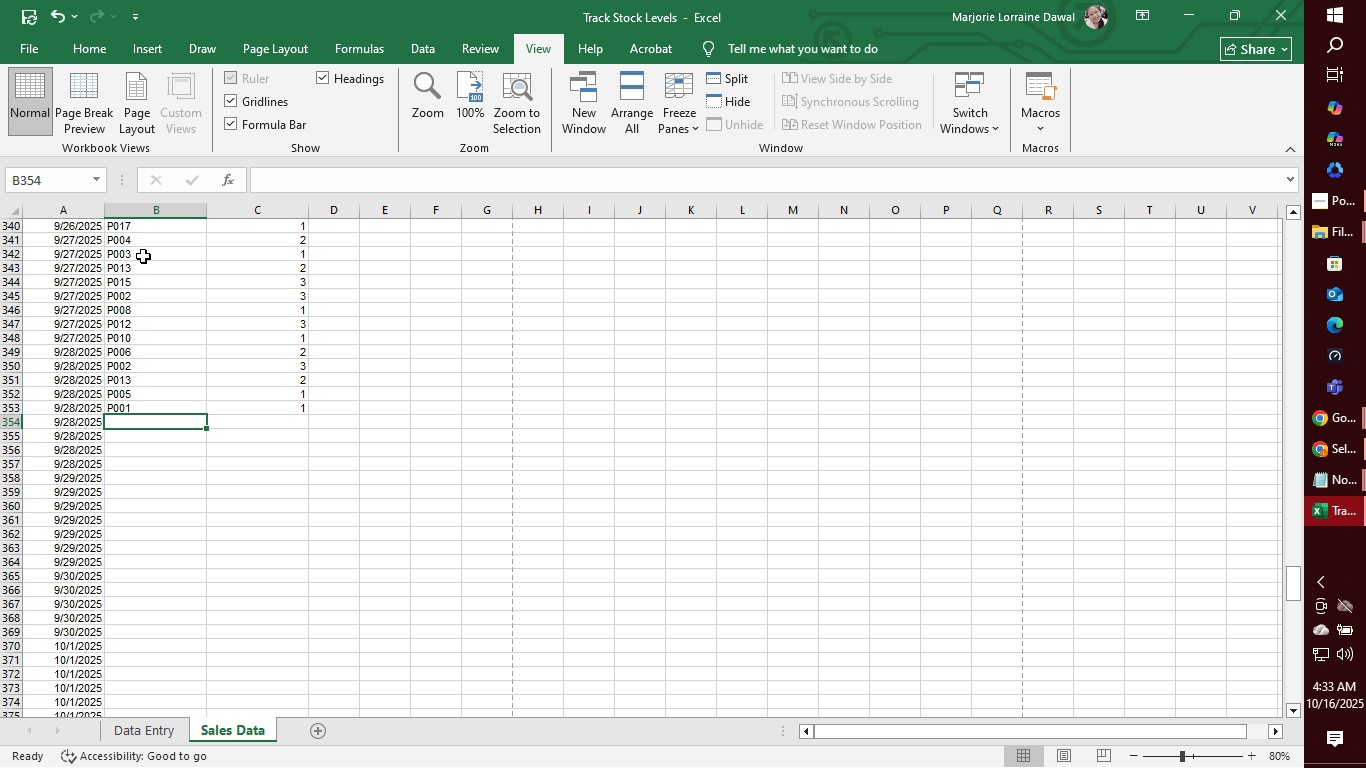 
wait(6.97)
 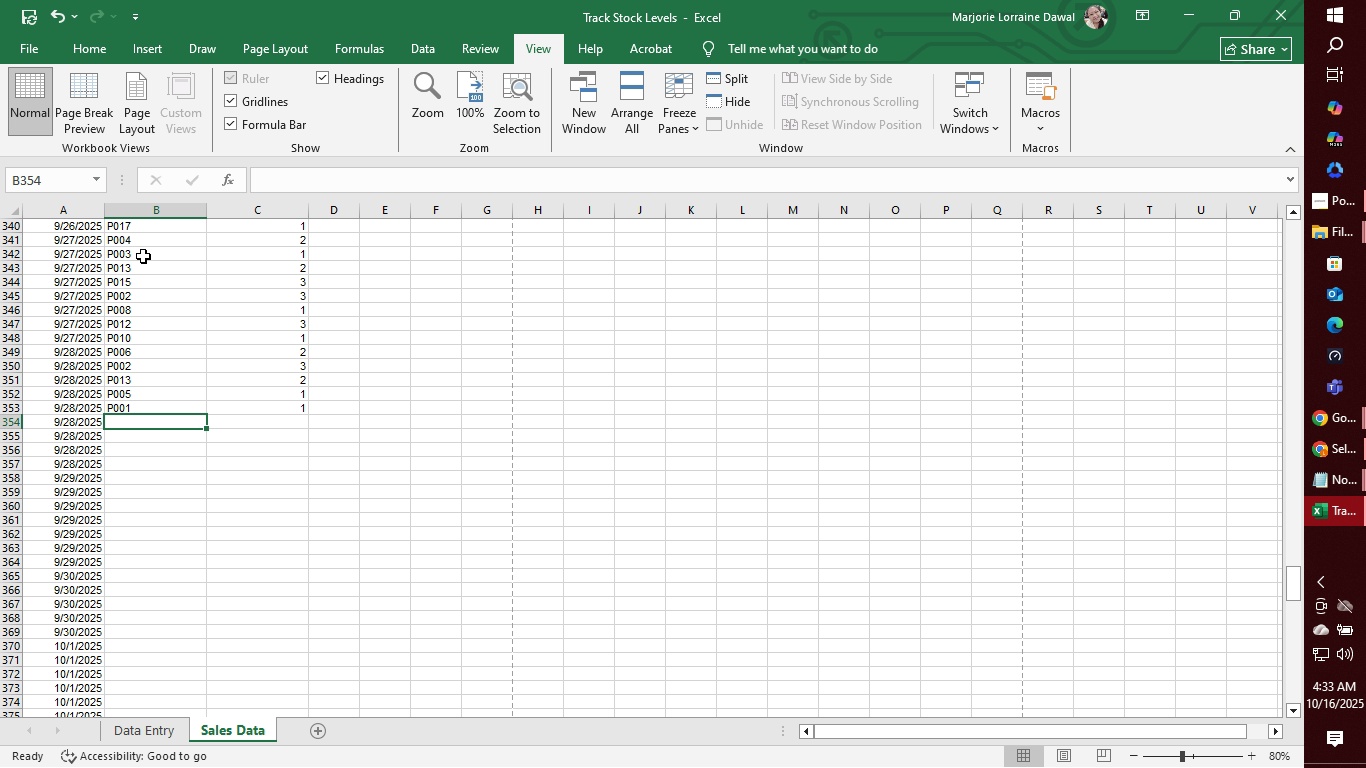 
type(p006)
key(Tab)
type(2)
 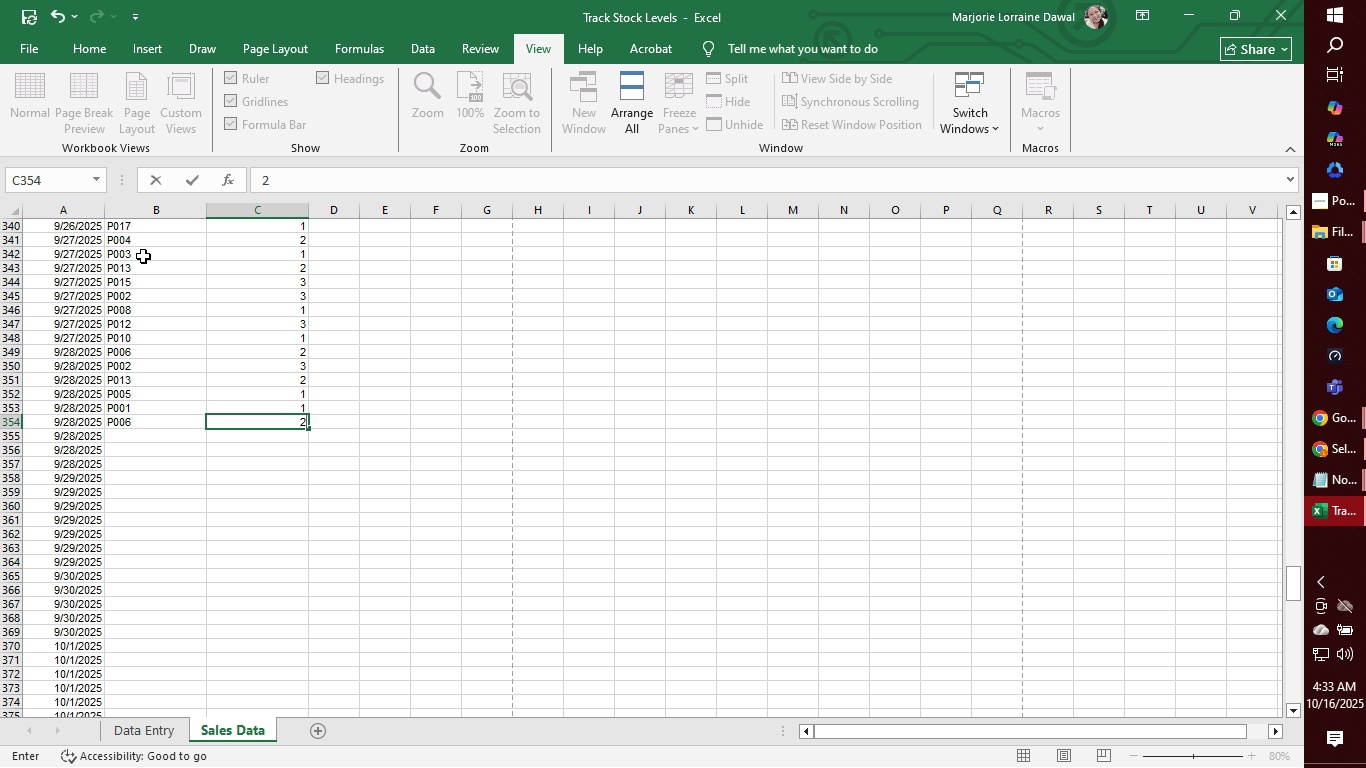 
key(Enter)
 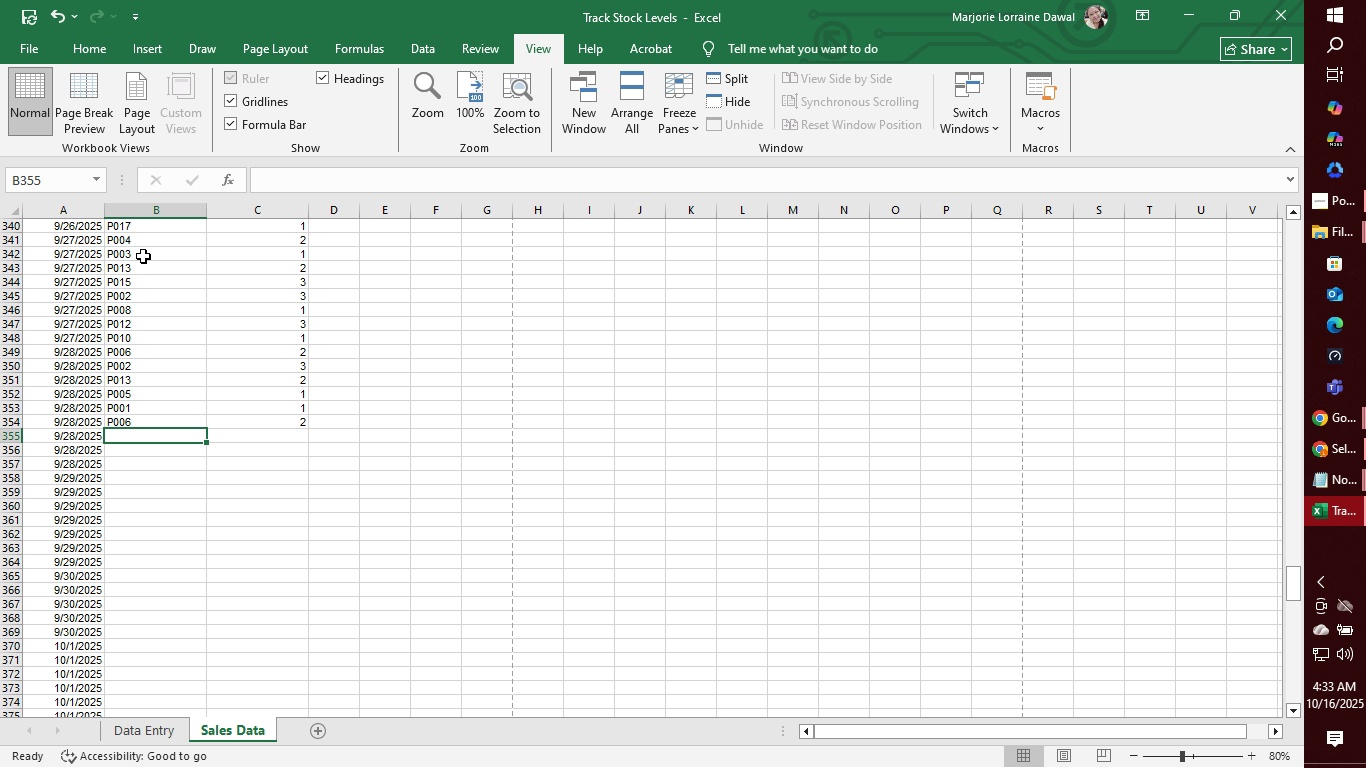 
wait(9.15)
 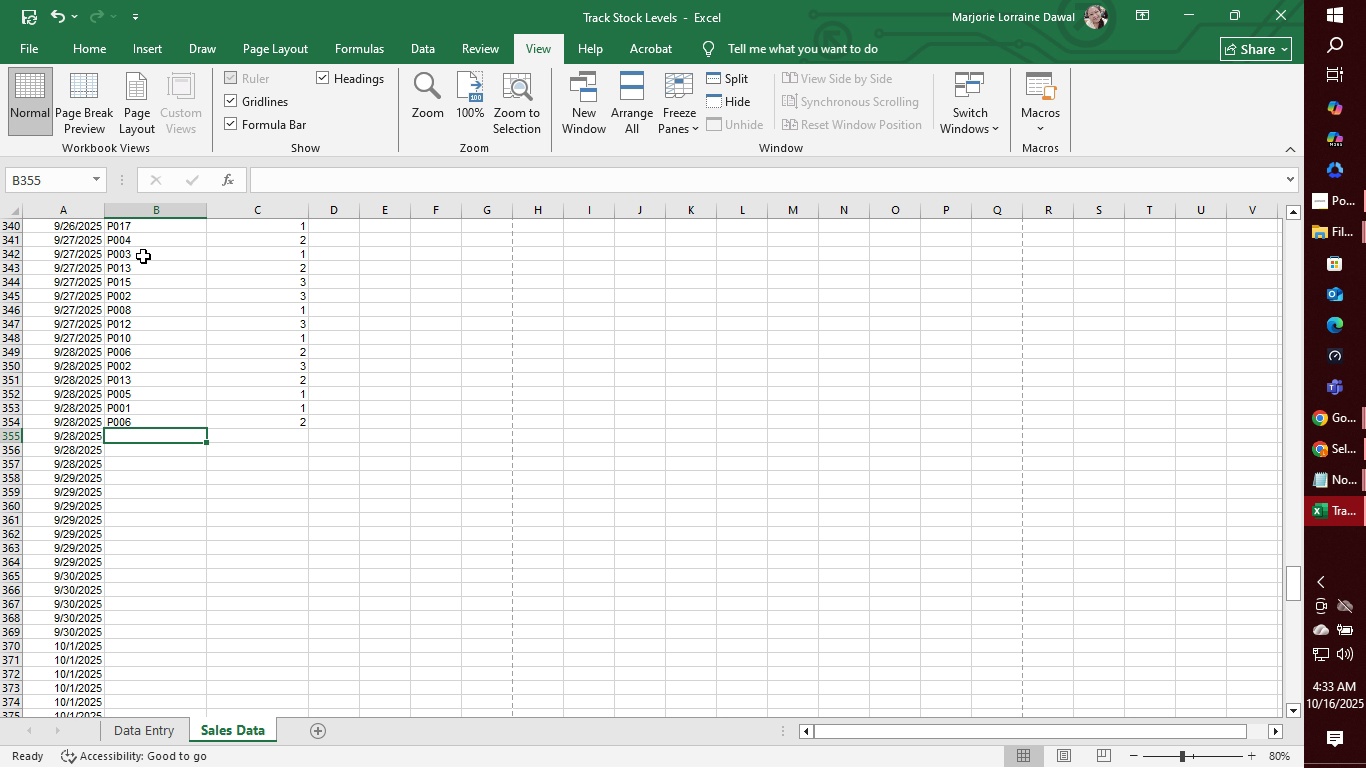 
type(p016)
key(Tab)
type(2)
 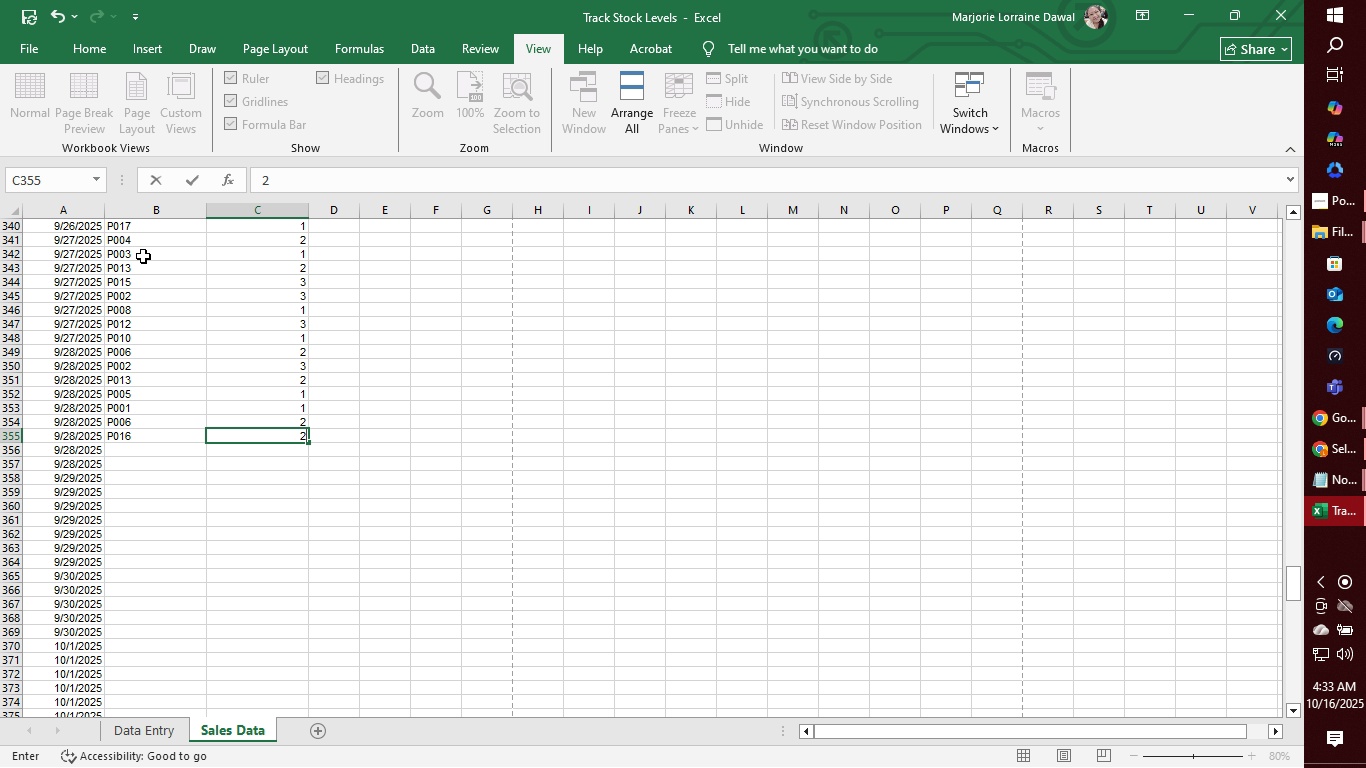 
key(Enter)
 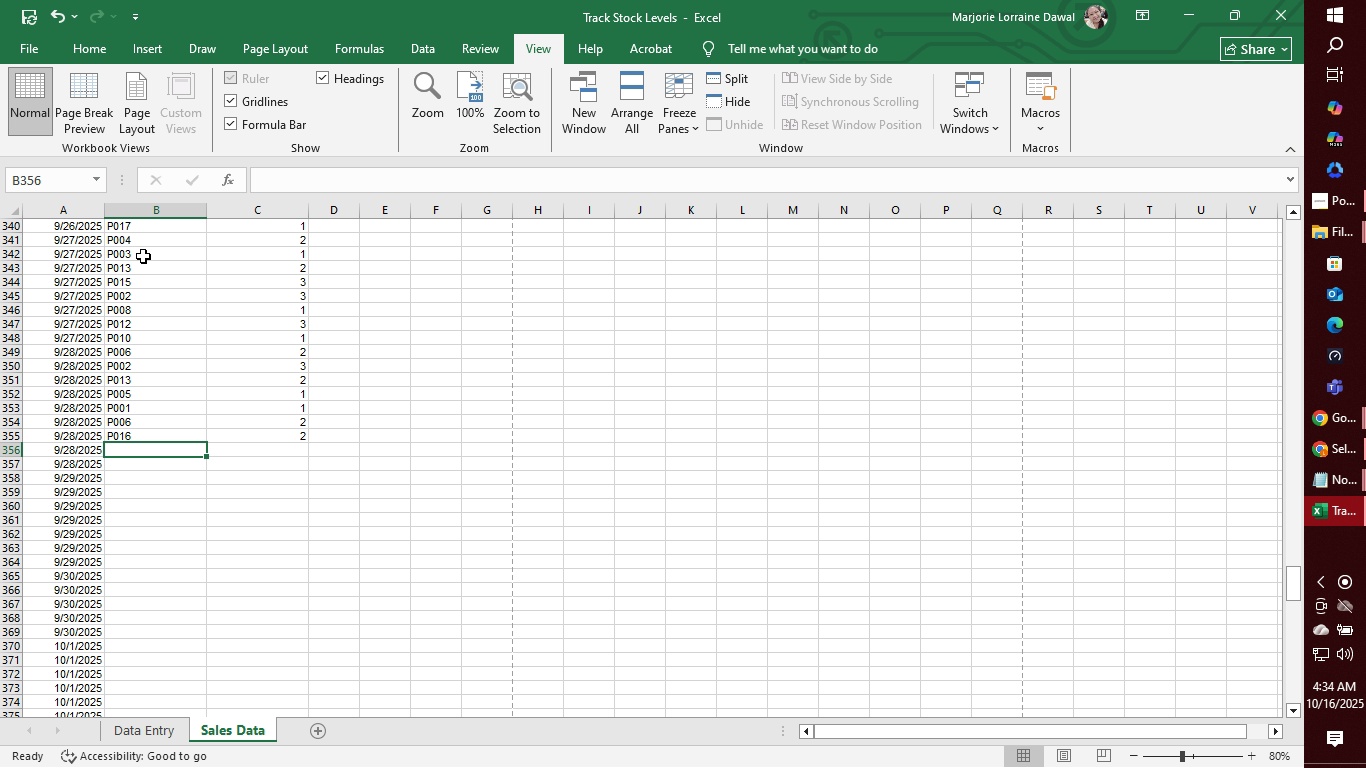 
type(p011)
key(Tab)
type(2)
 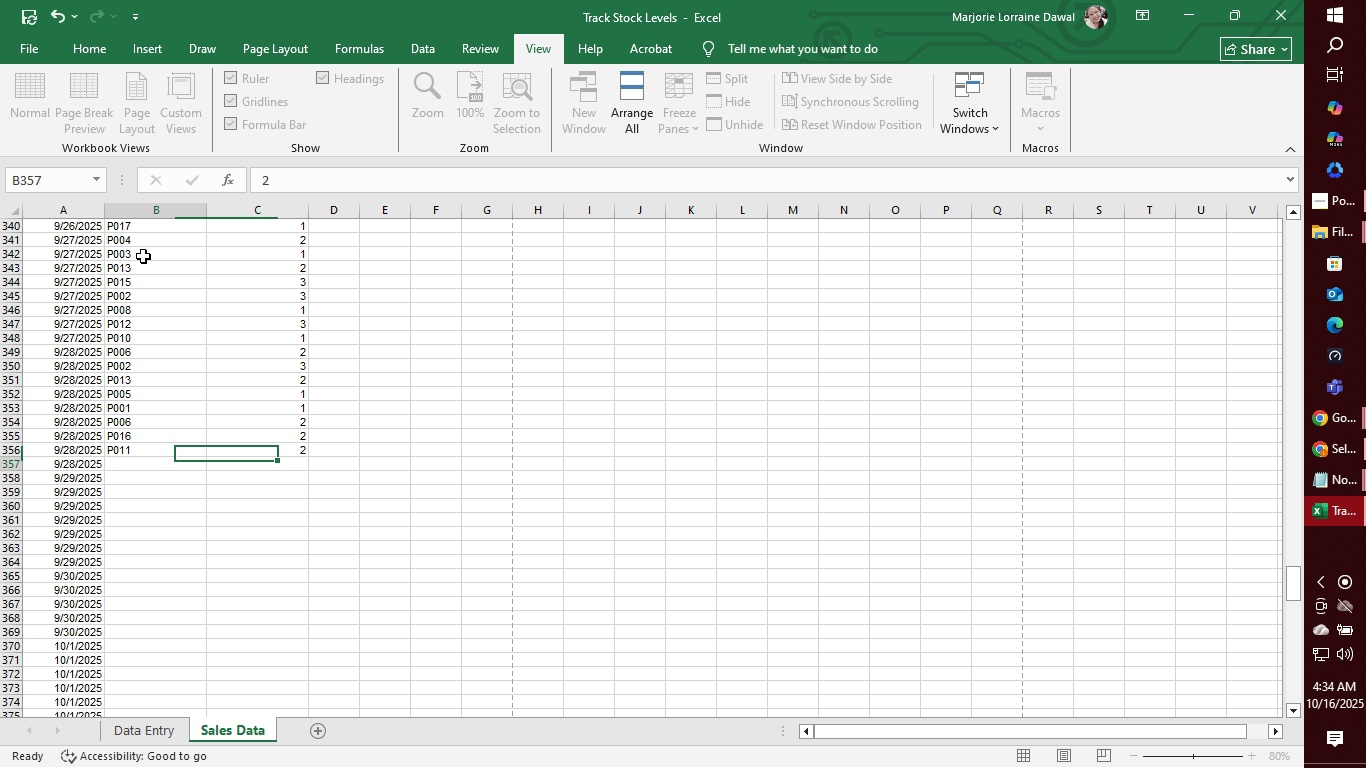 
key(Enter)
 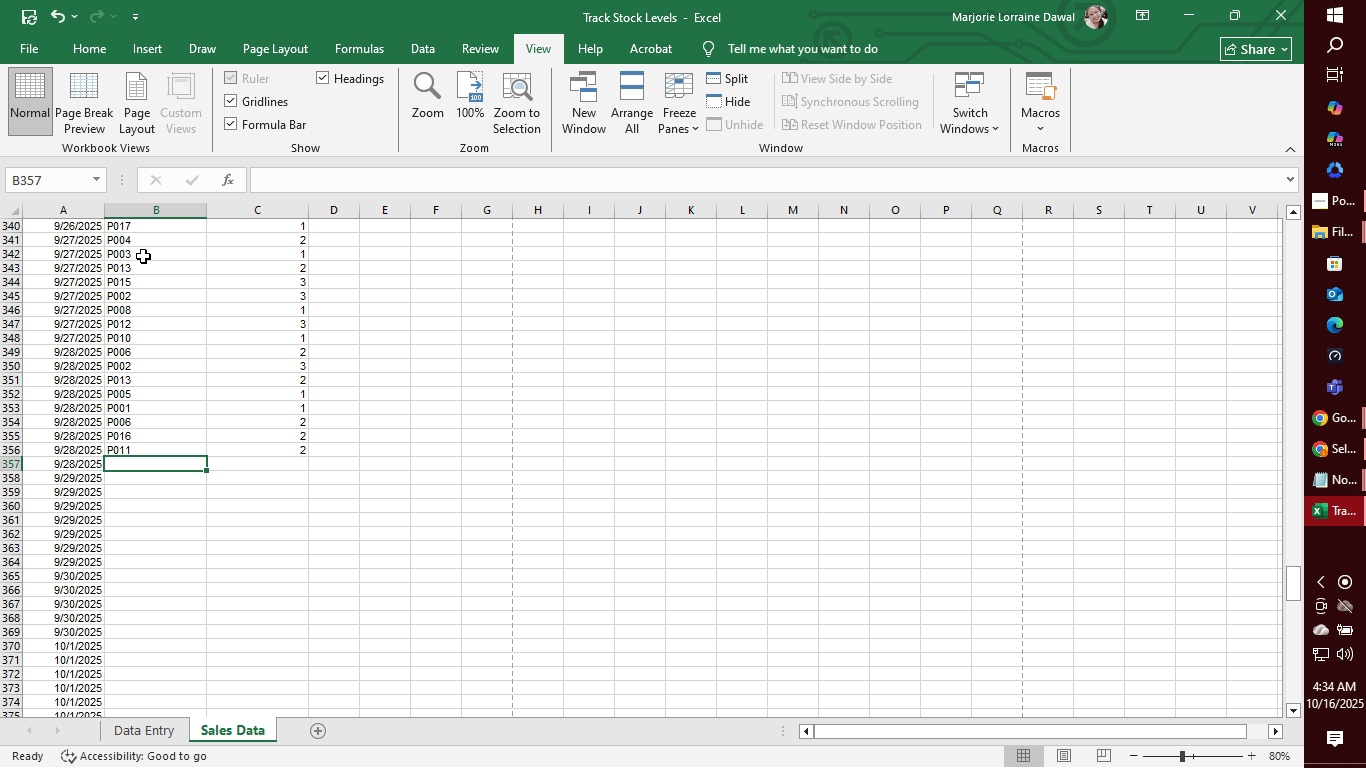 
wait(5.32)
 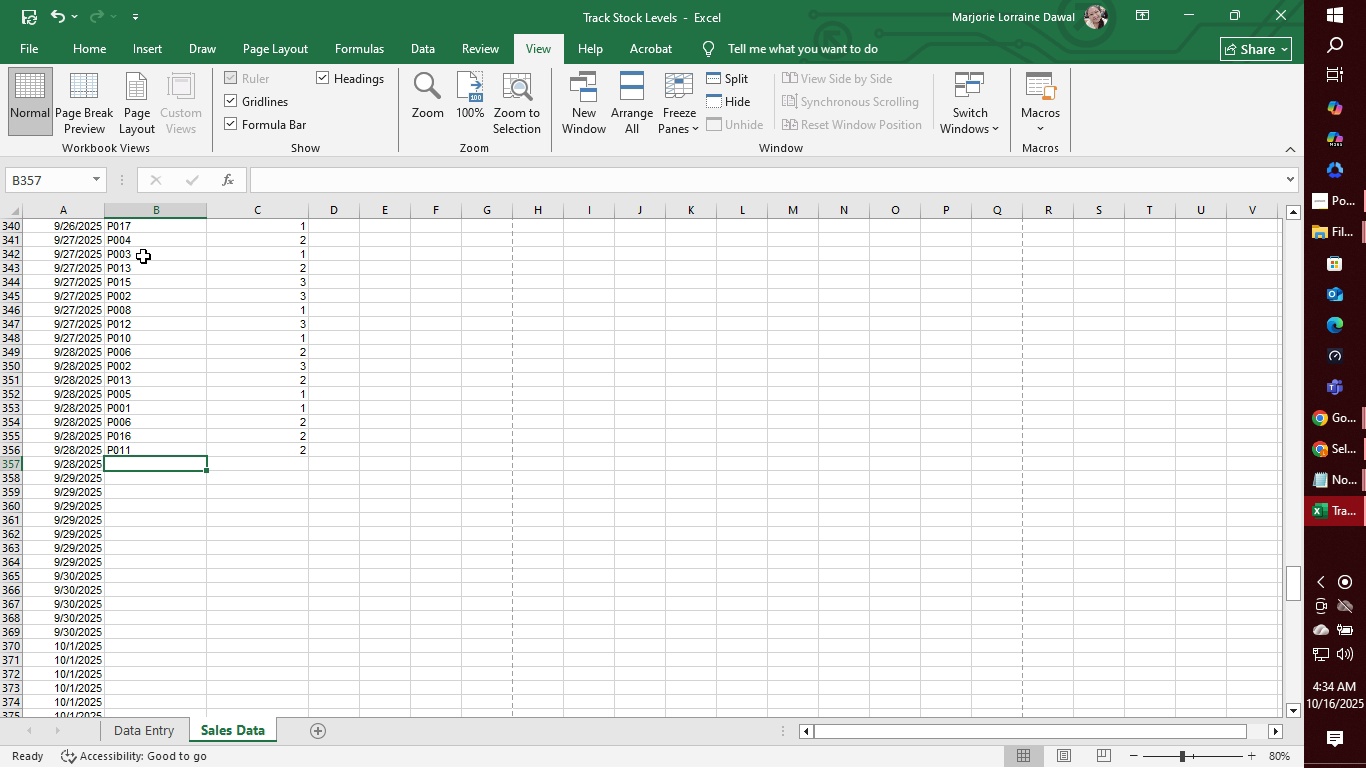 
type(p009)
key(Tab)
type(3)
 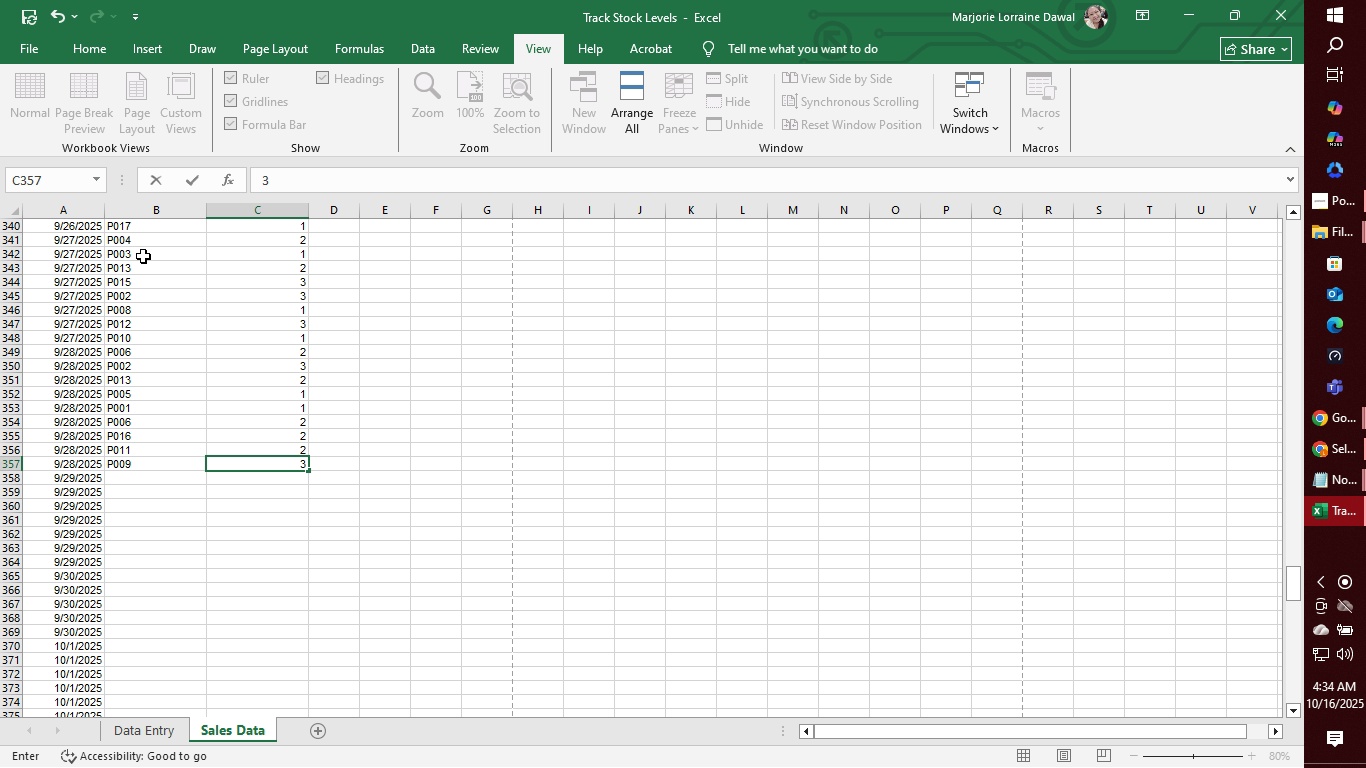 
key(Enter)
 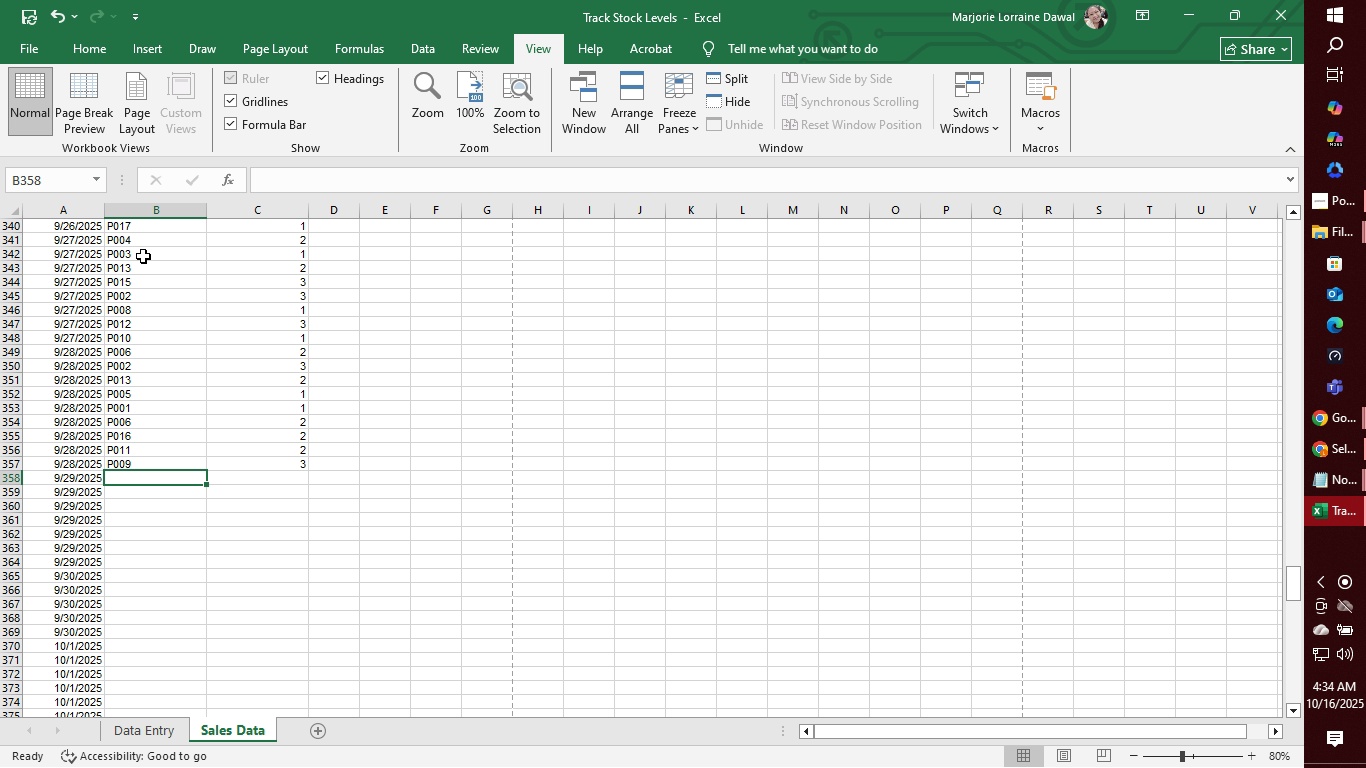 
wait(5.91)
 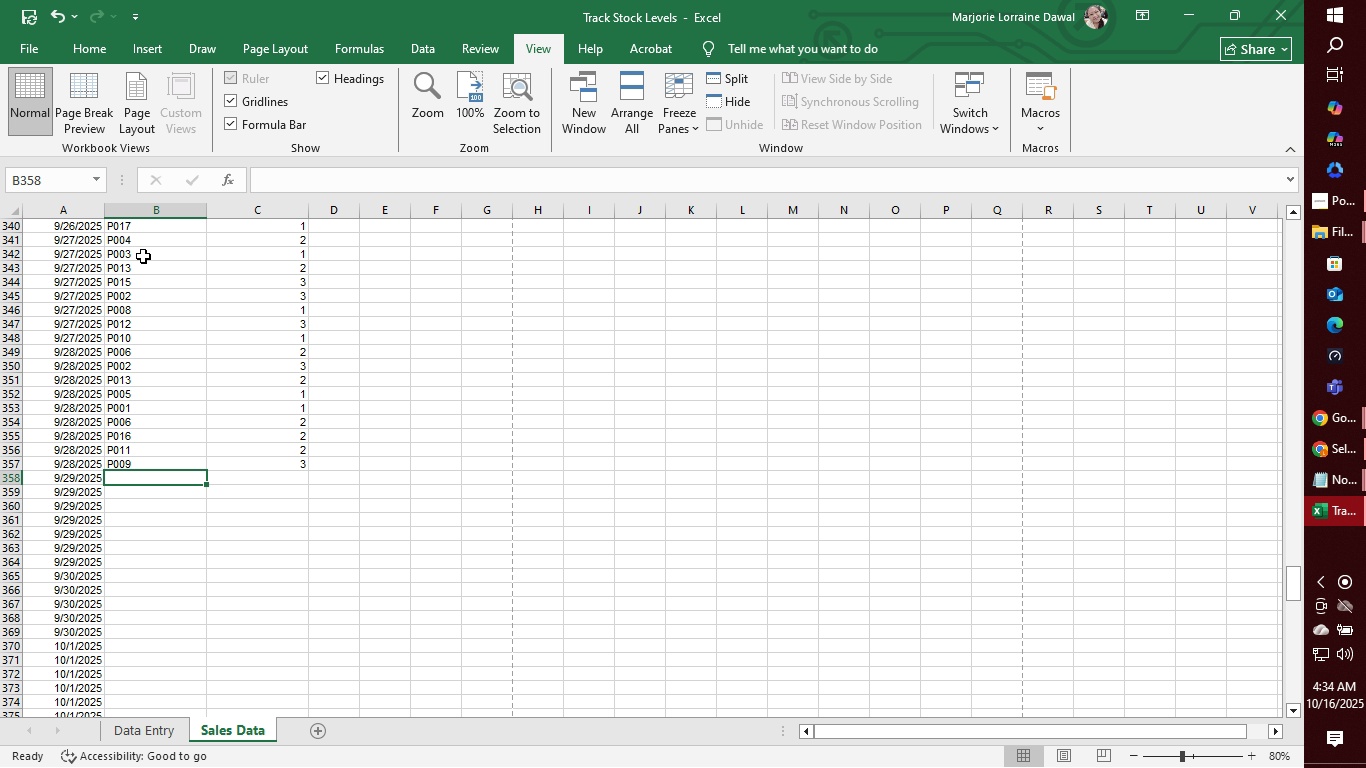 
type(p019)
key(Tab)
type(3)
 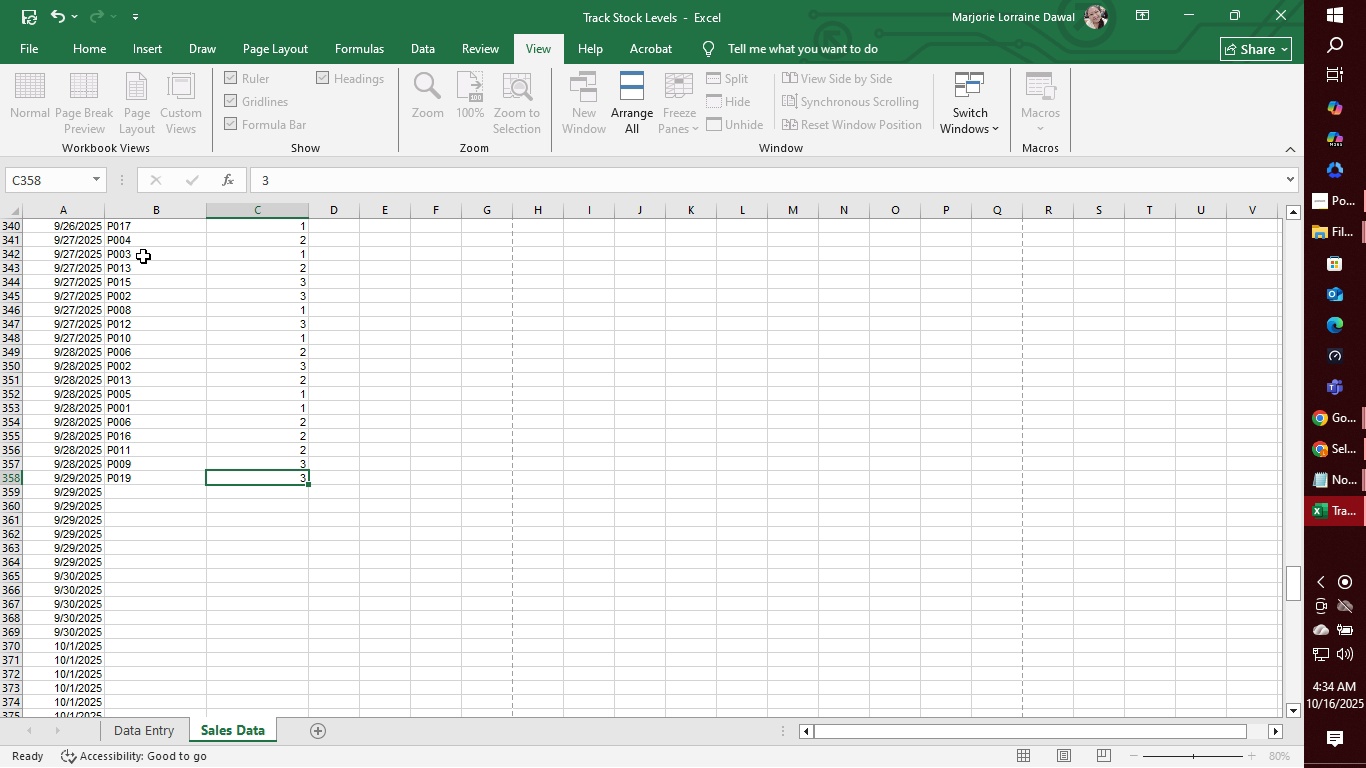 
key(Enter)
 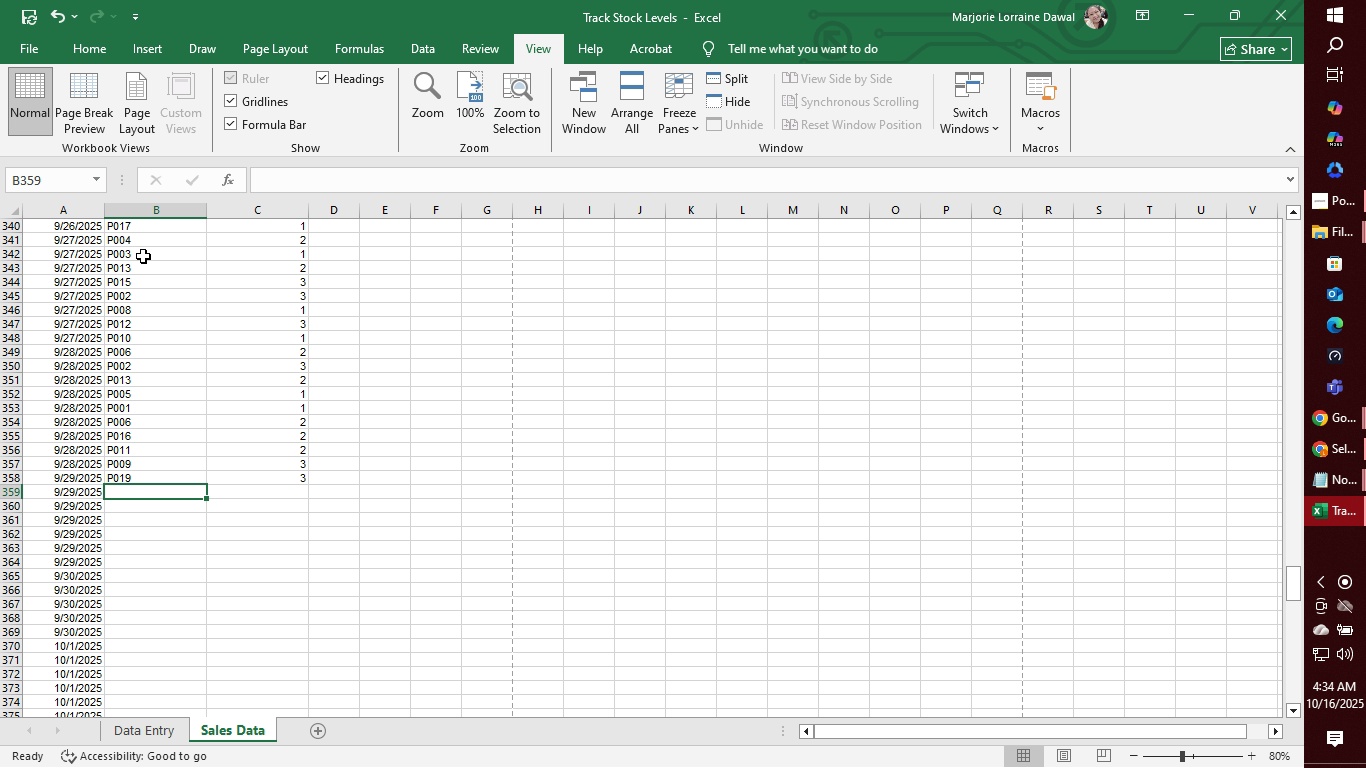 
wait(5.11)
 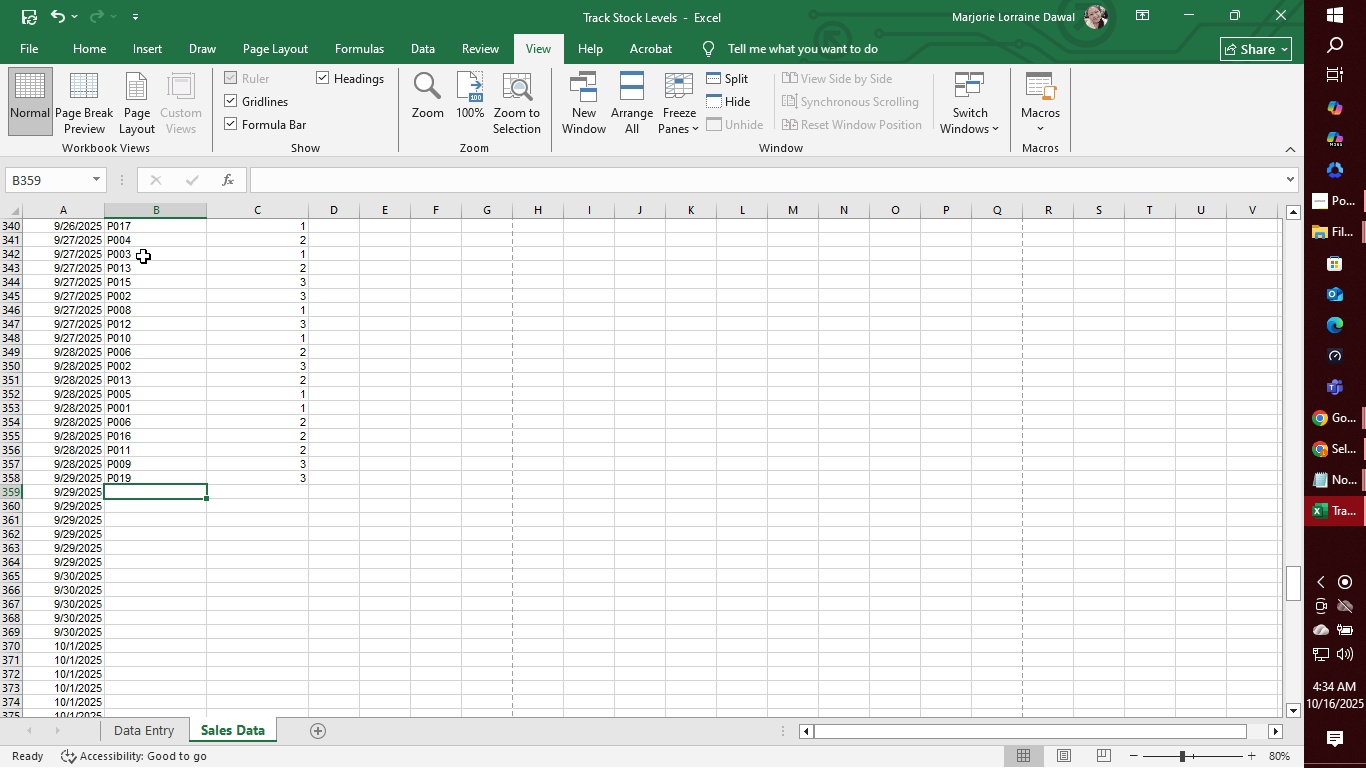 
type(p008)
key(Tab)
type(1)
 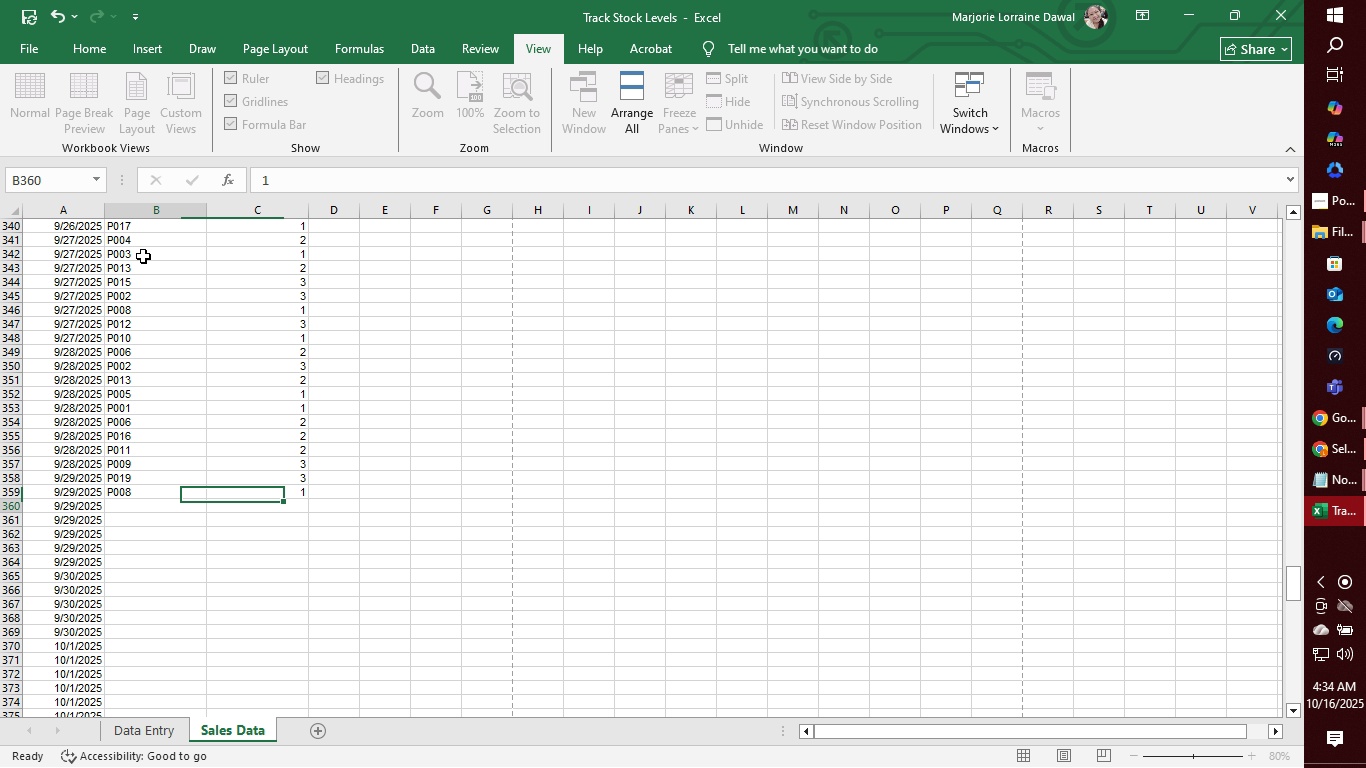 
key(Enter)
 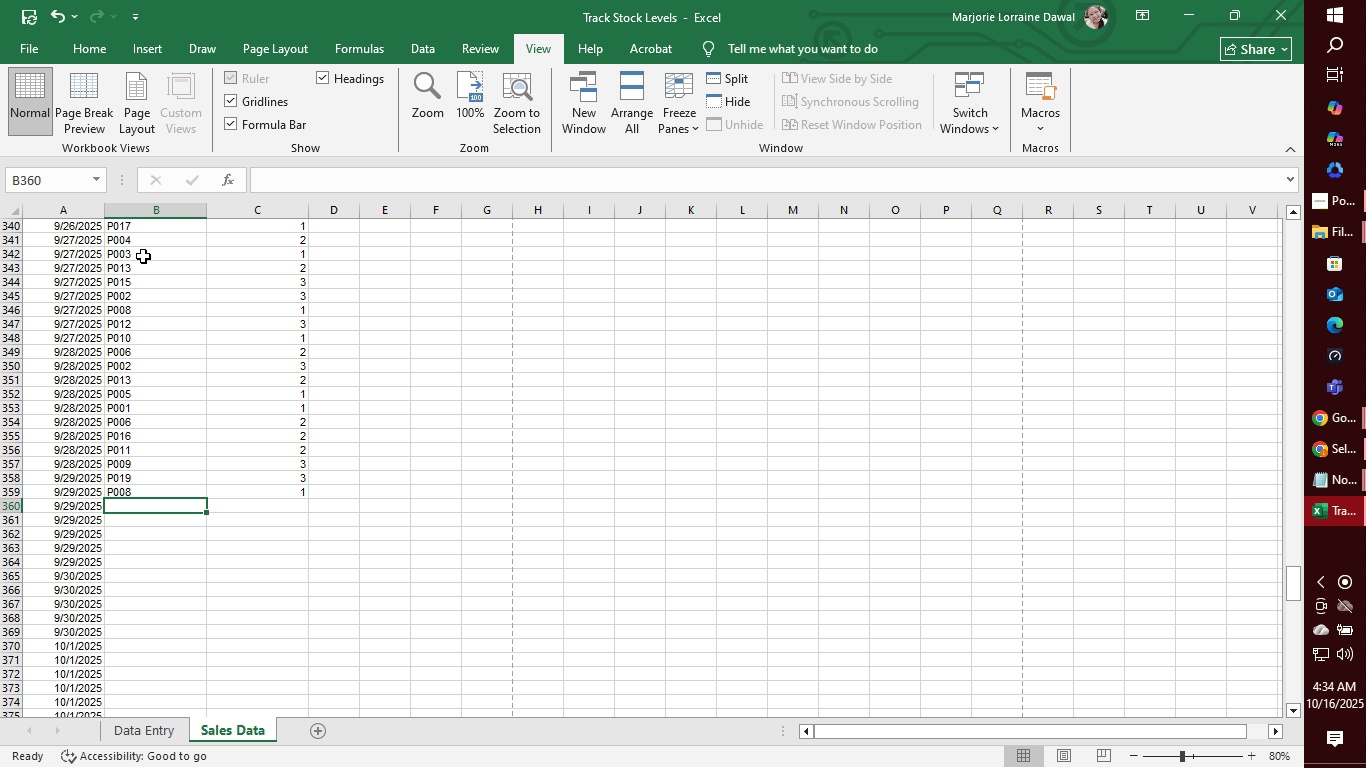 
wait(5.04)
 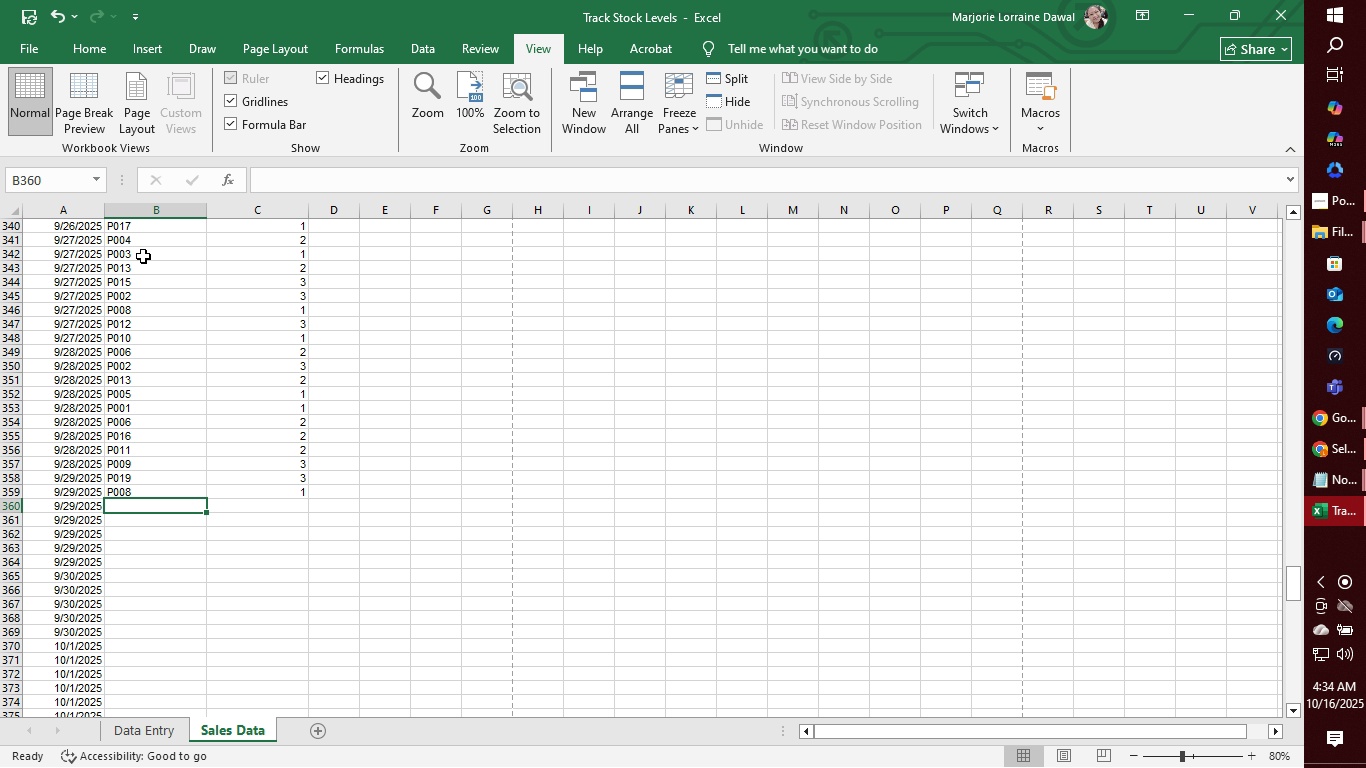 
type(p004)
key(Tab)
type(3)
 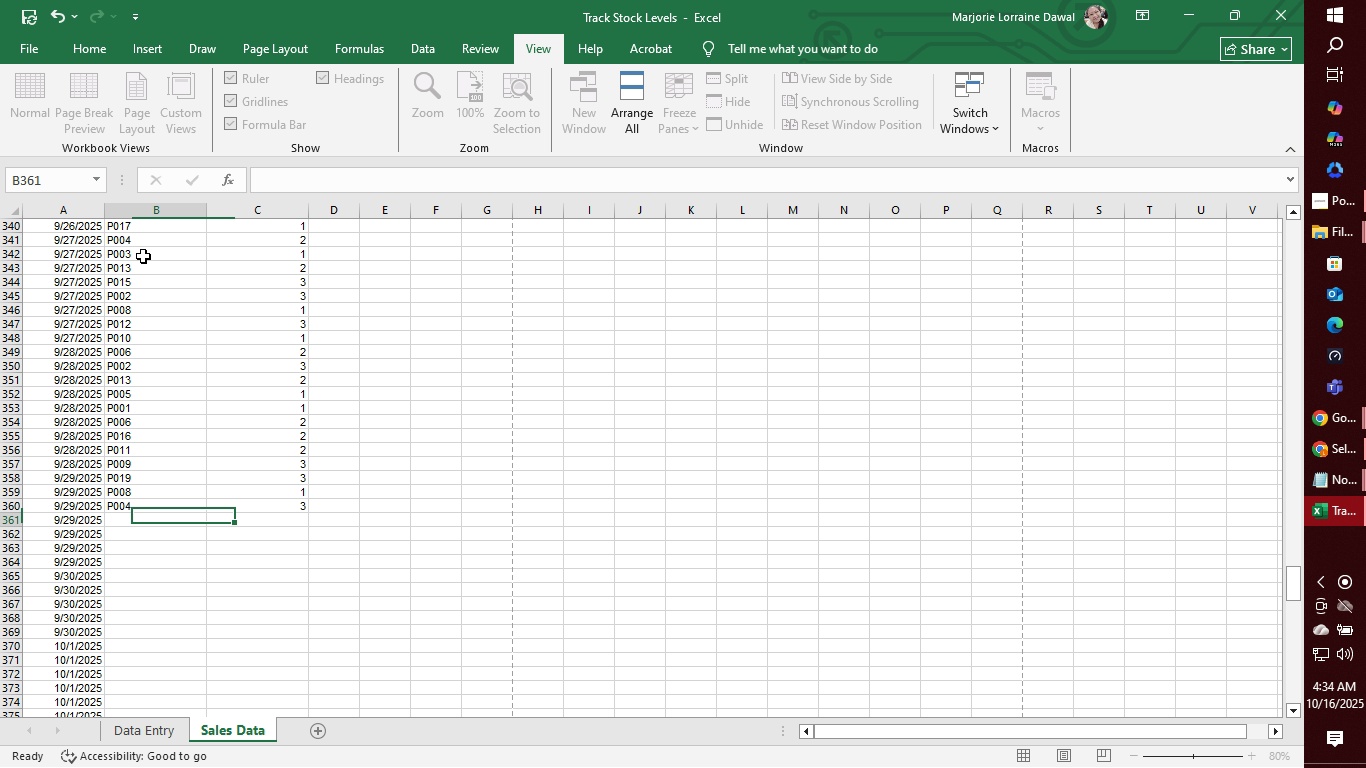 
key(Enter)
 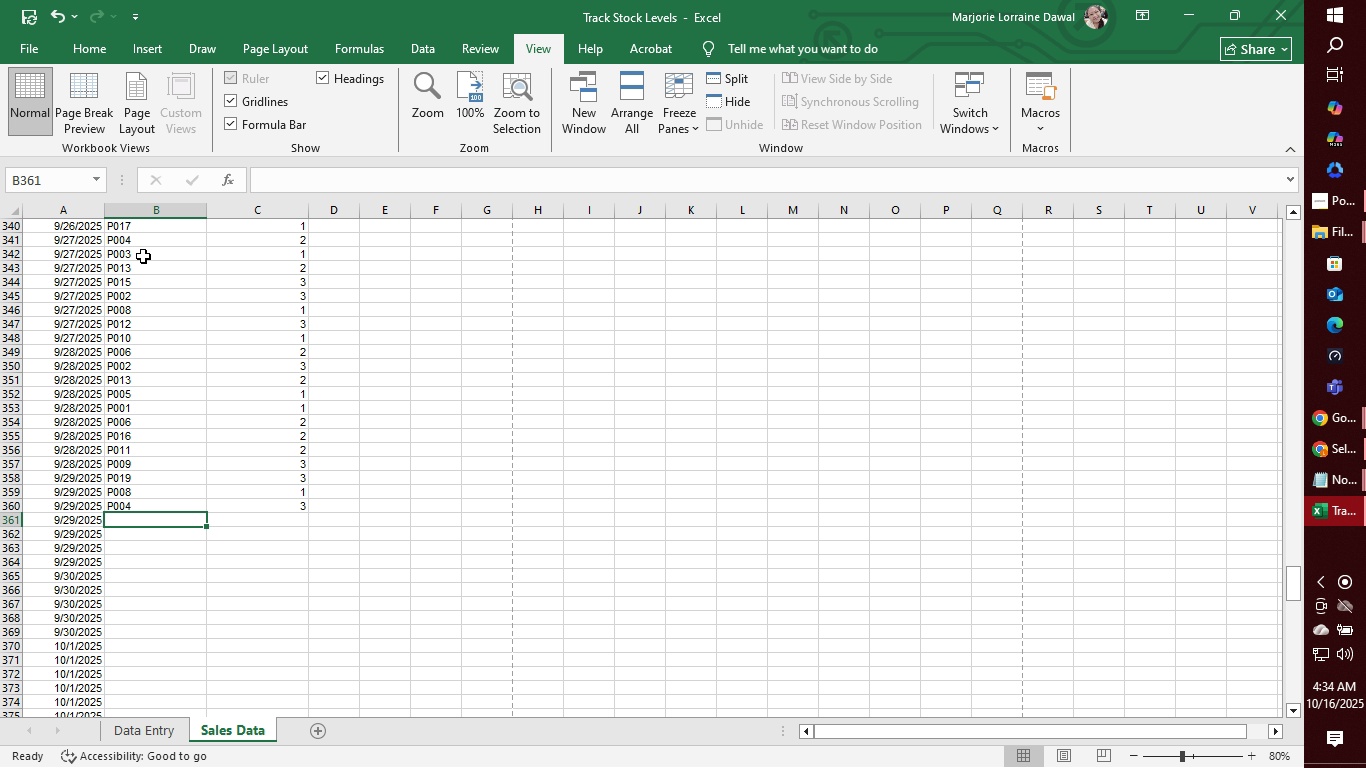 
wait(7.44)
 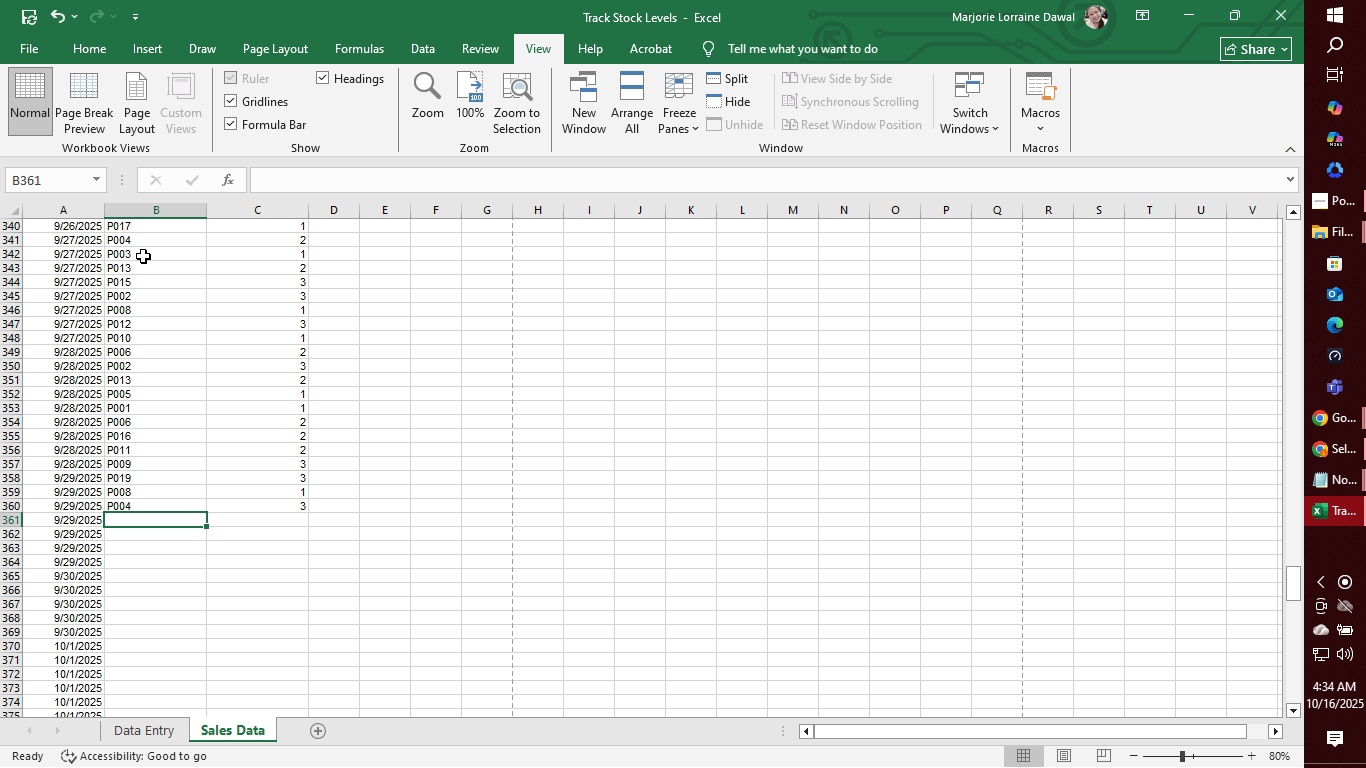 
type(p0062)
 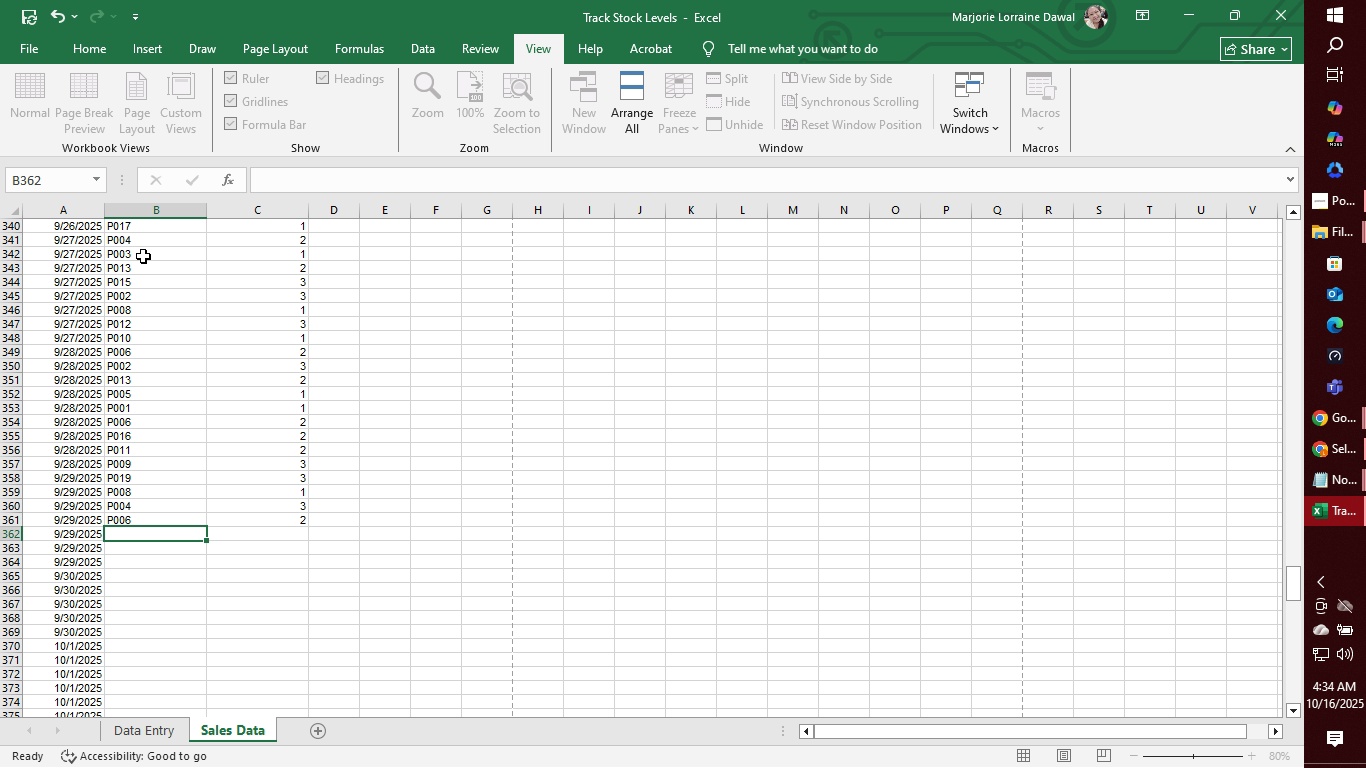 
hold_key(key=Tab, duration=0.34)
 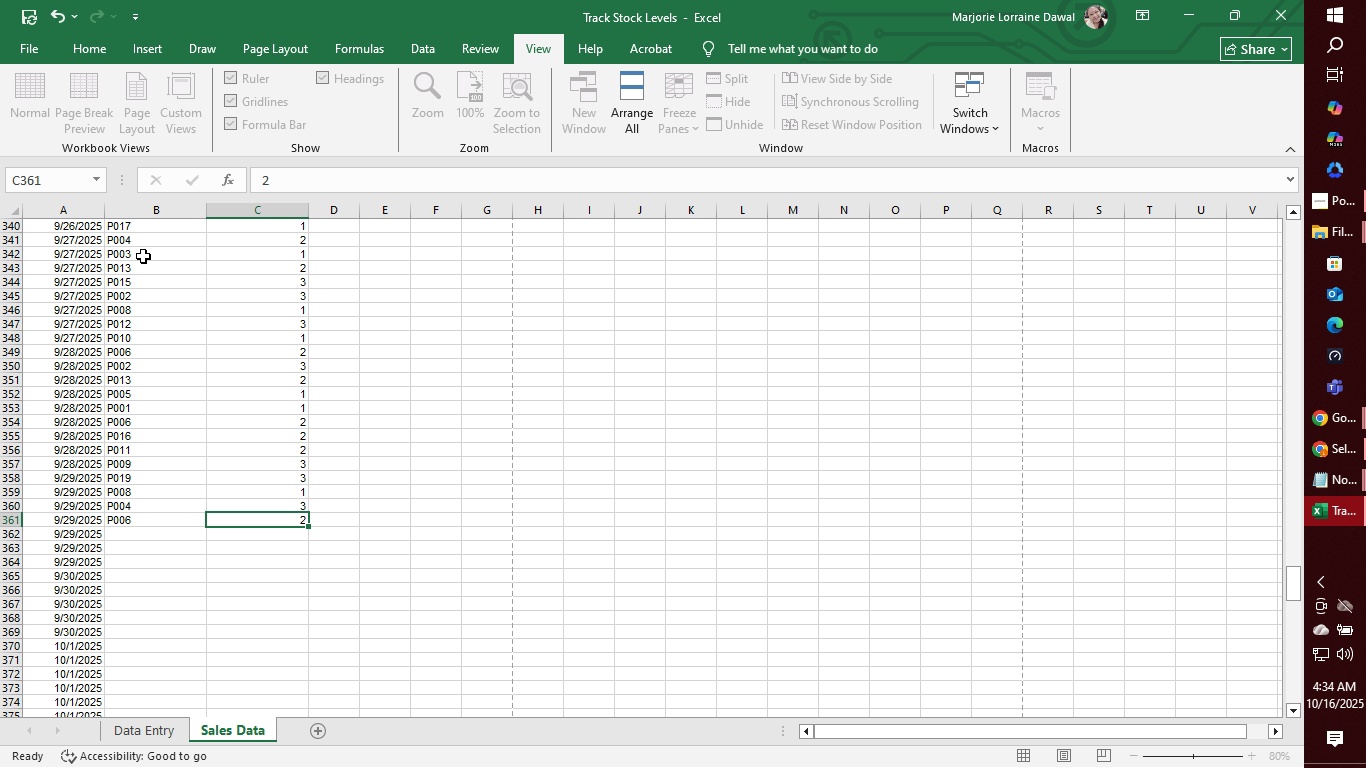 
key(Enter)
 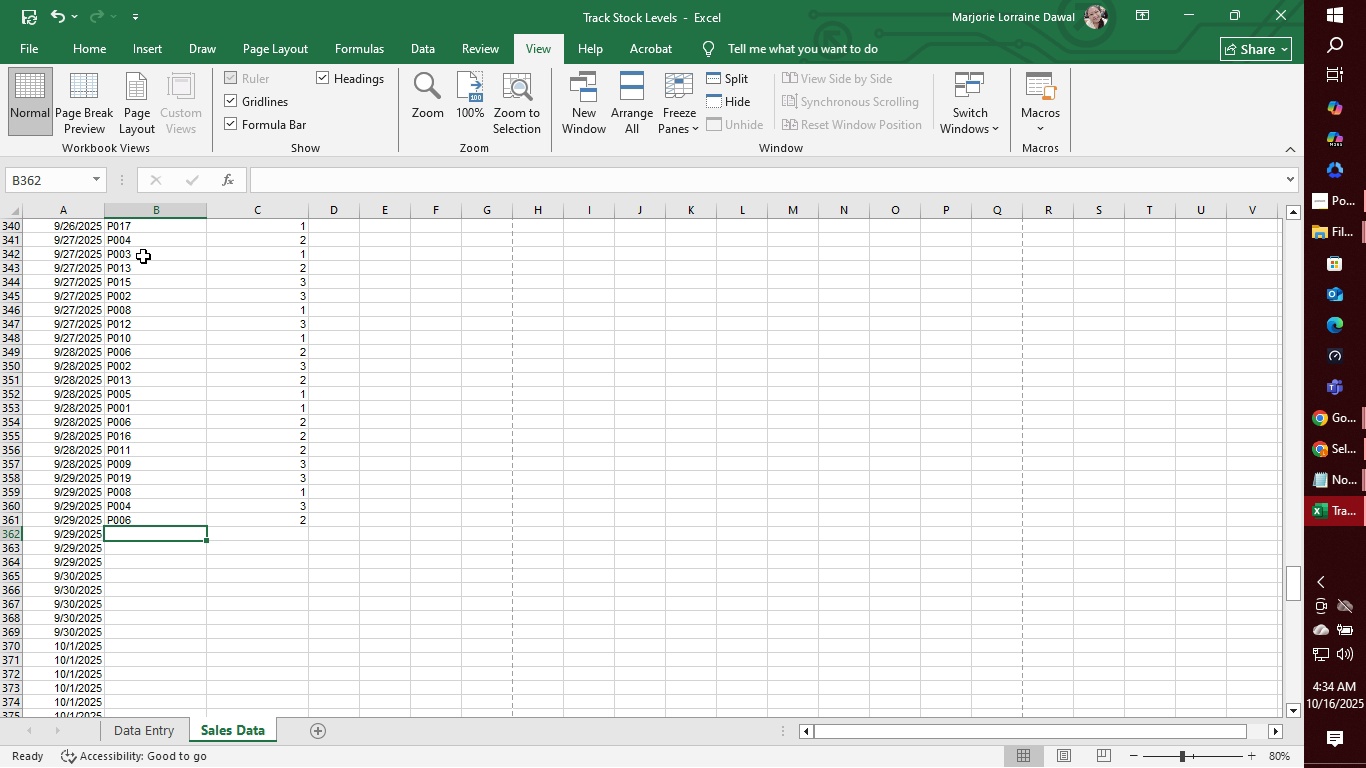 
wait(5.07)
 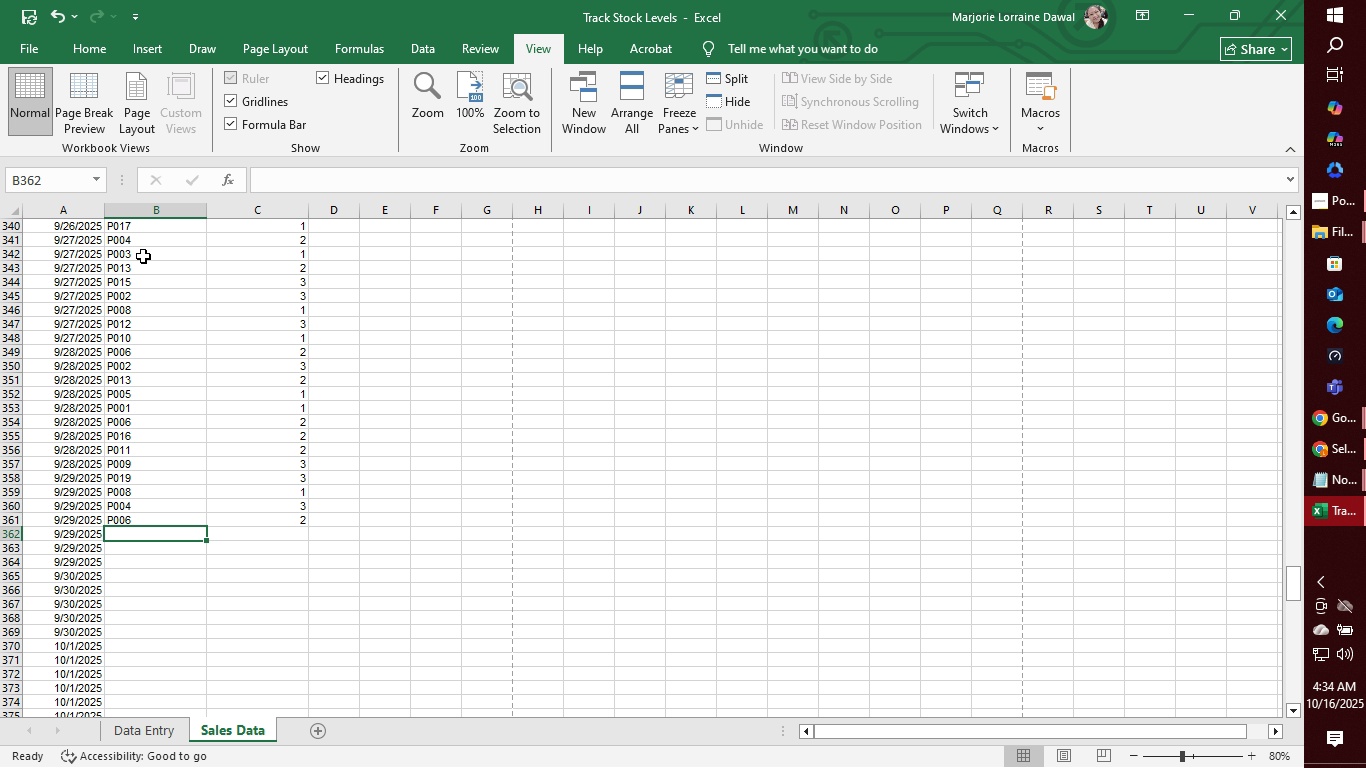 
type(p020)
key(Tab)
type(3)
 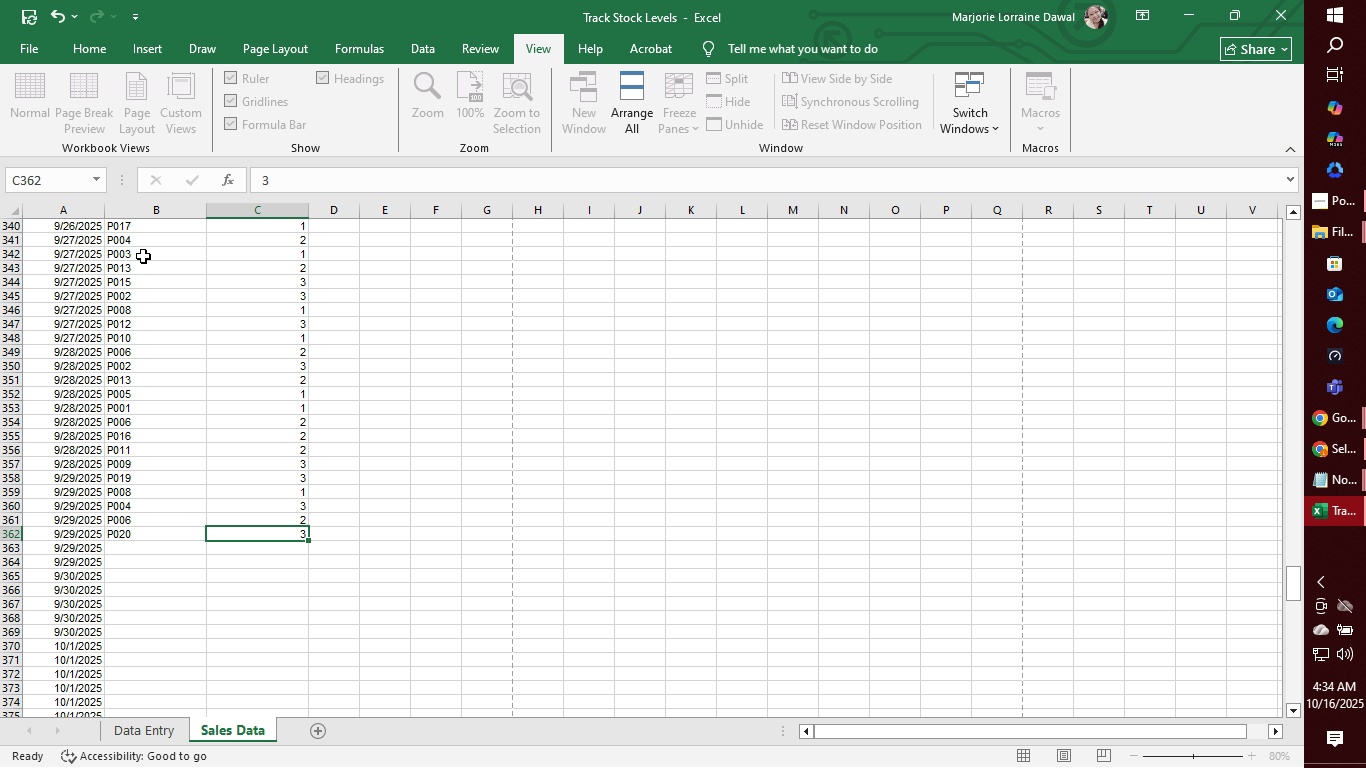 
key(Enter)
 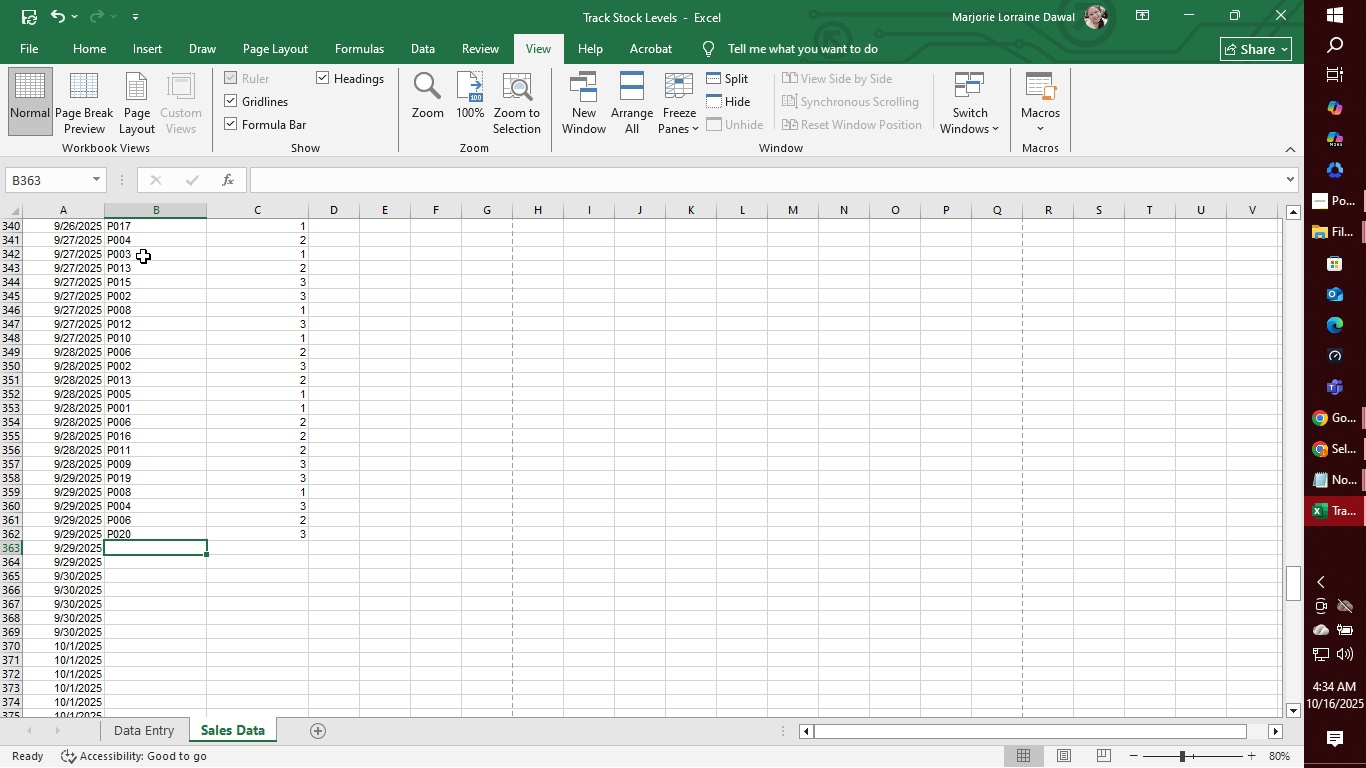 
wait(5.81)
 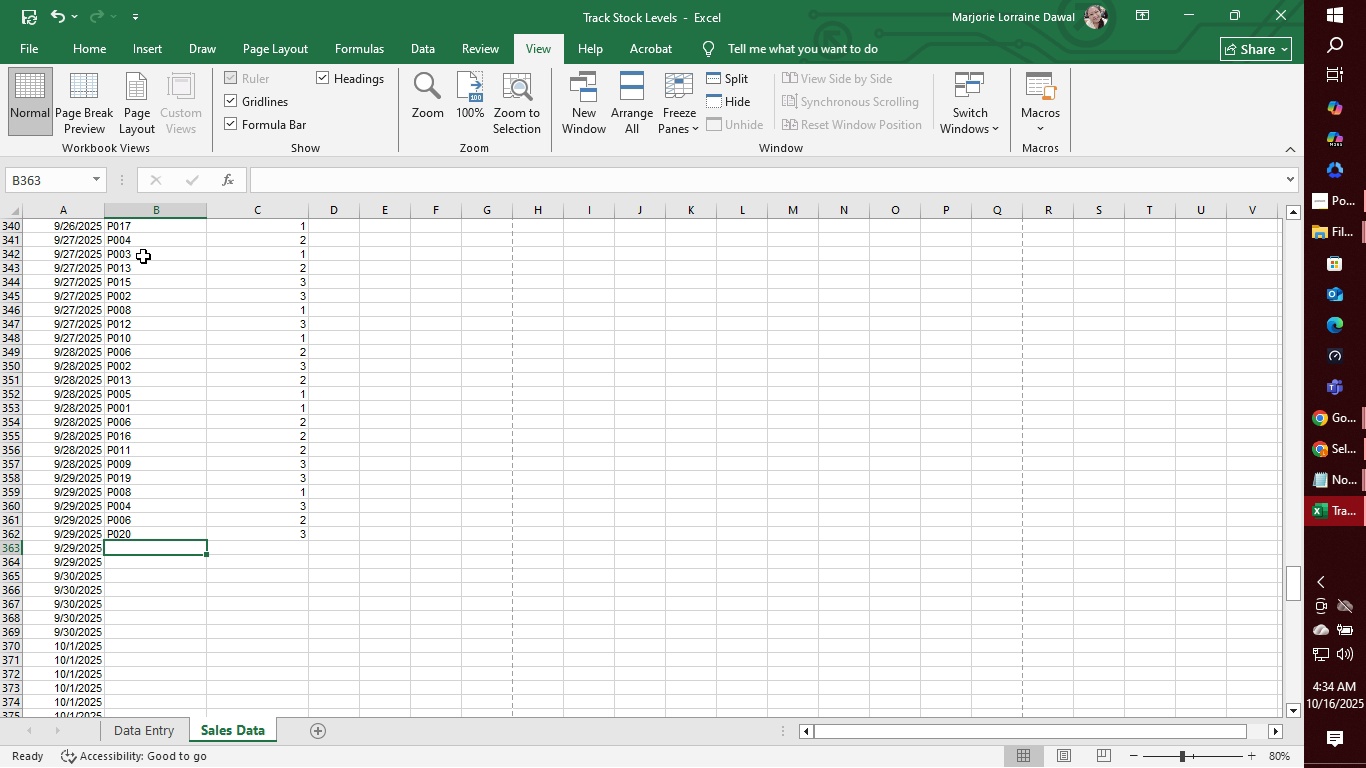 
type(p004)
key(Tab)
type(3)
 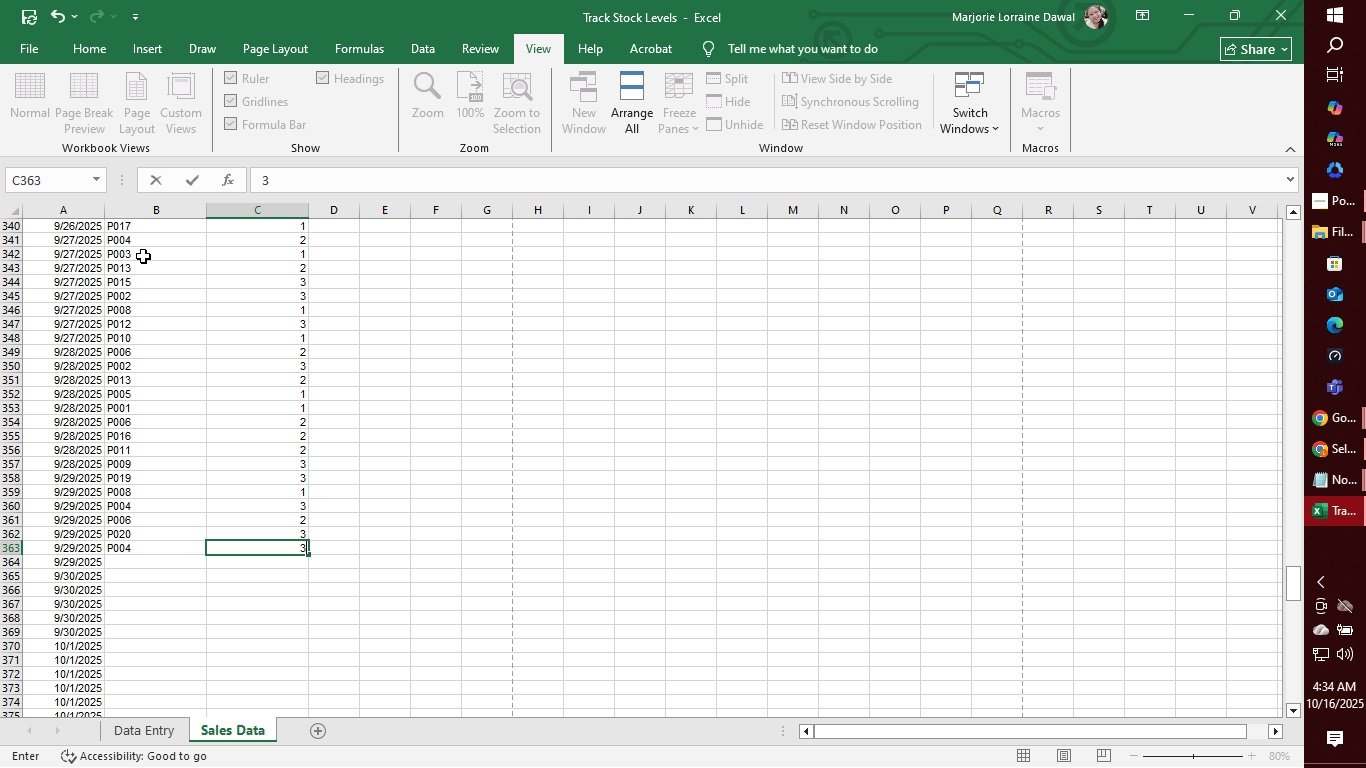 
key(Enter)
 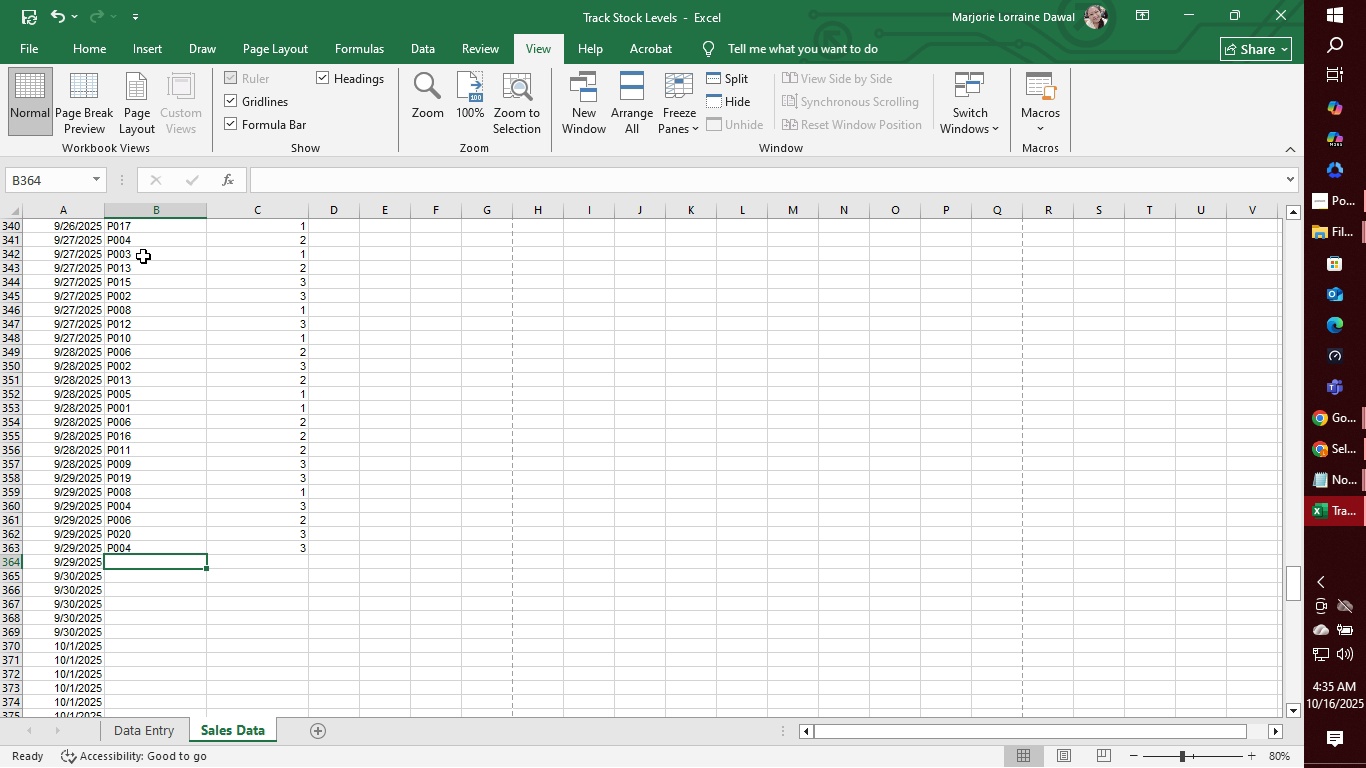 
wait(7.61)
 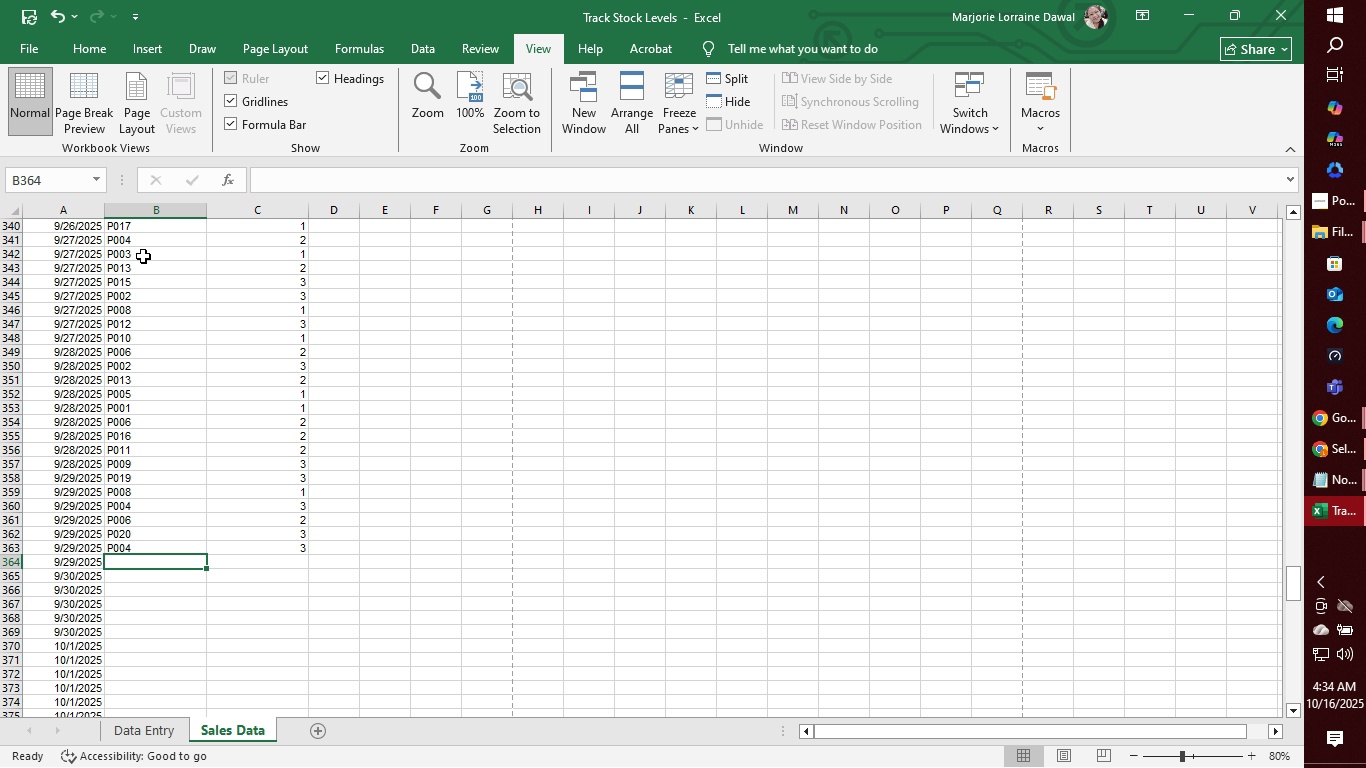 
type(p006)
key(Tab)
type(2)
 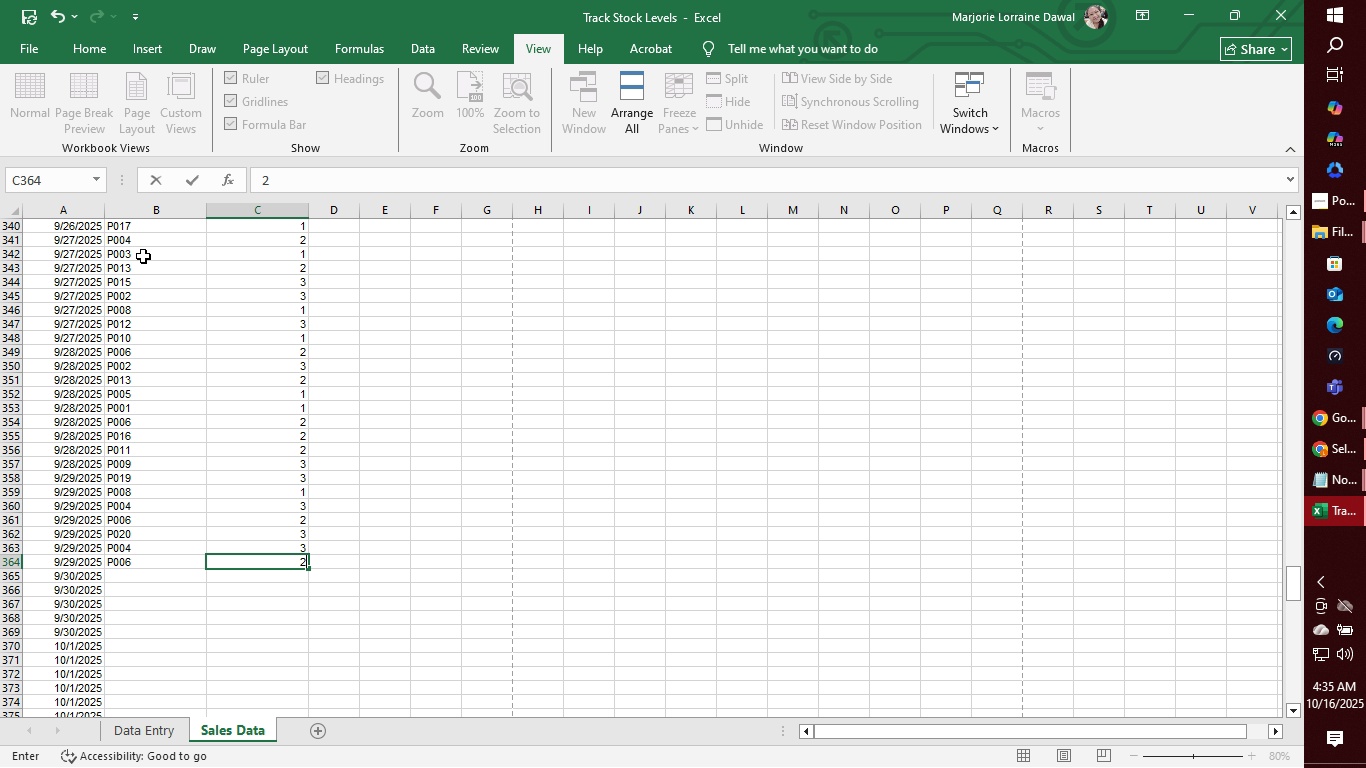 
key(Enter)
 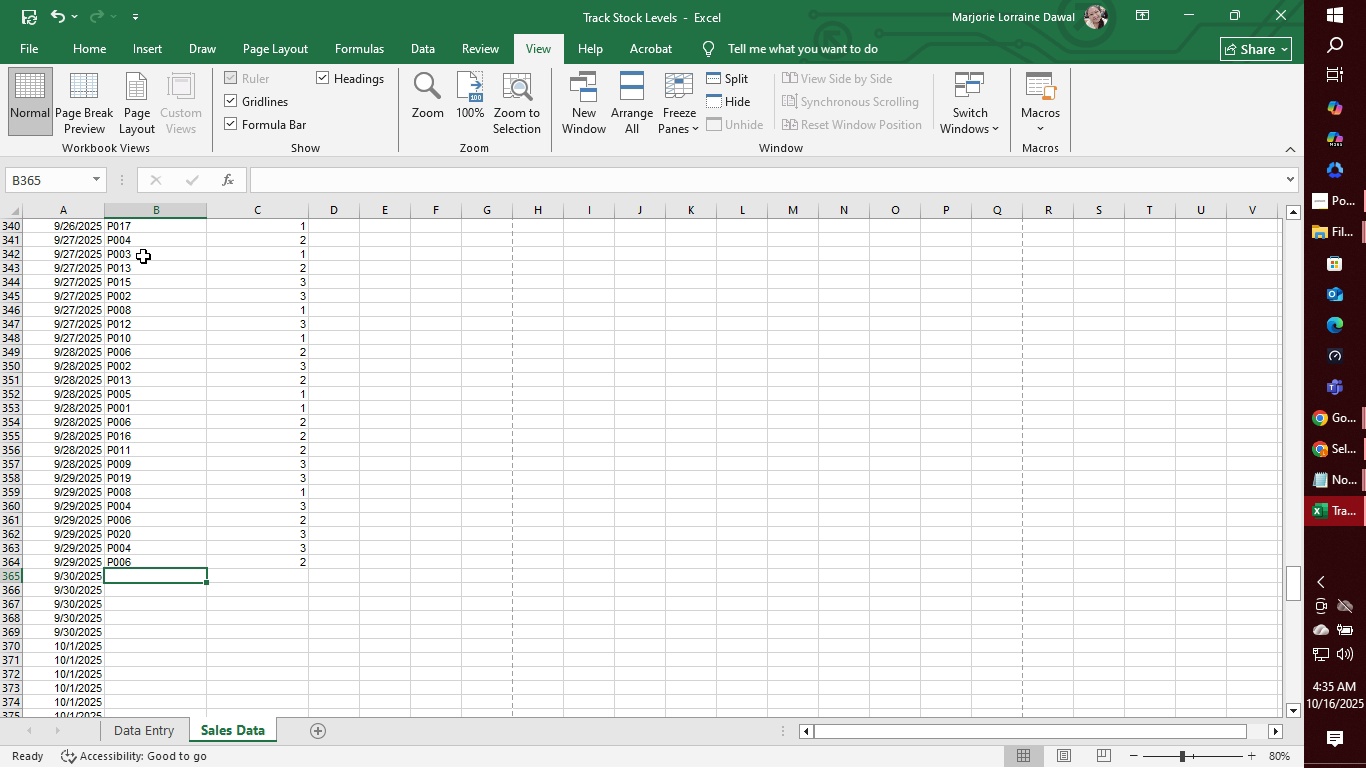 
type(p006)
key(Tab)
type(3)
 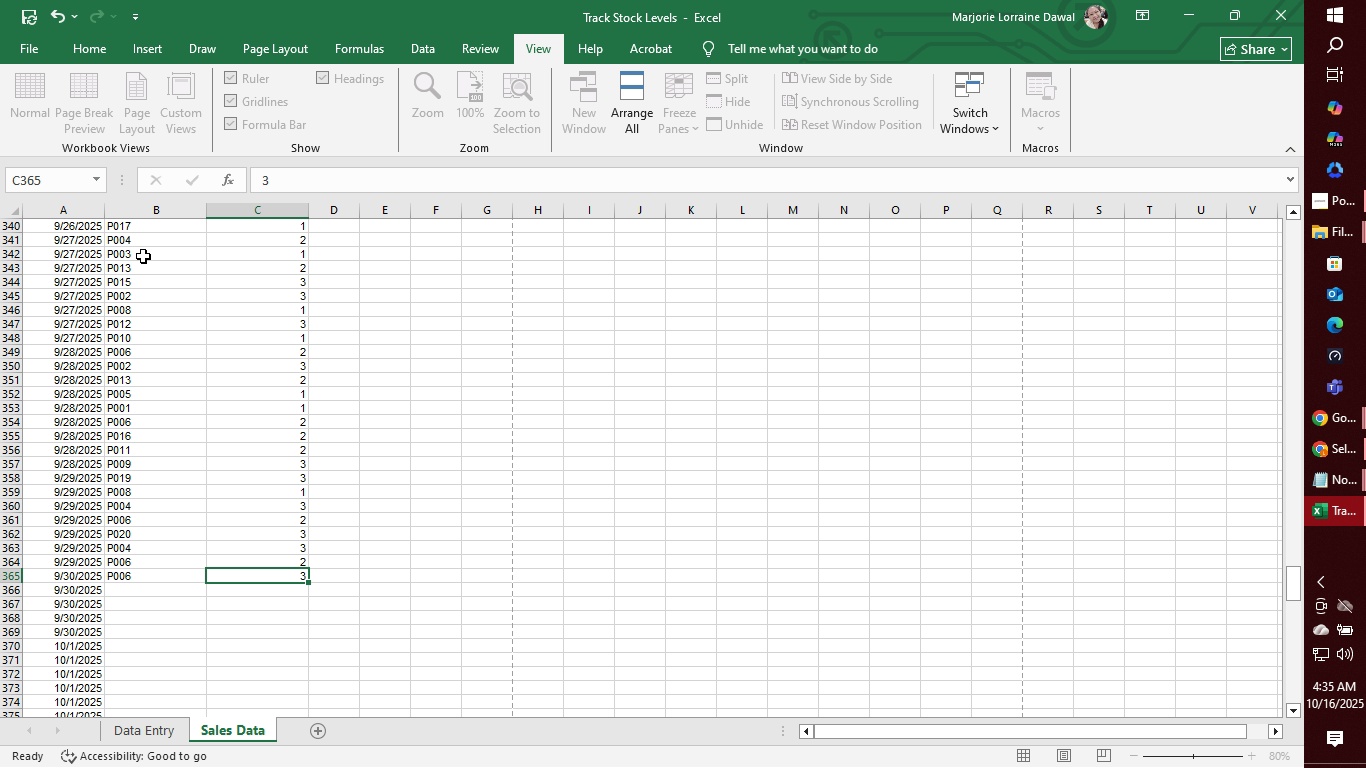 
key(Enter)
 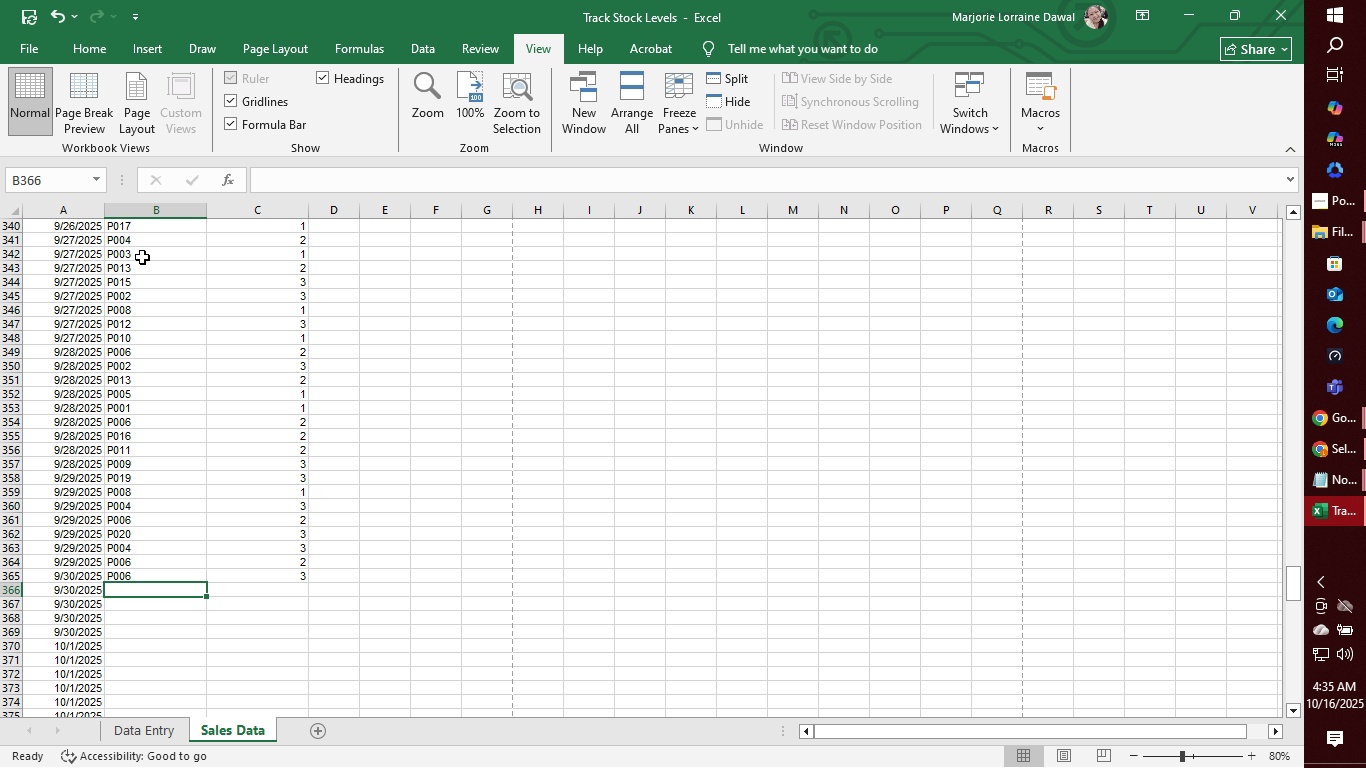 
scroll: coordinate [156, 281], scroll_direction: down, amount: 6.0
 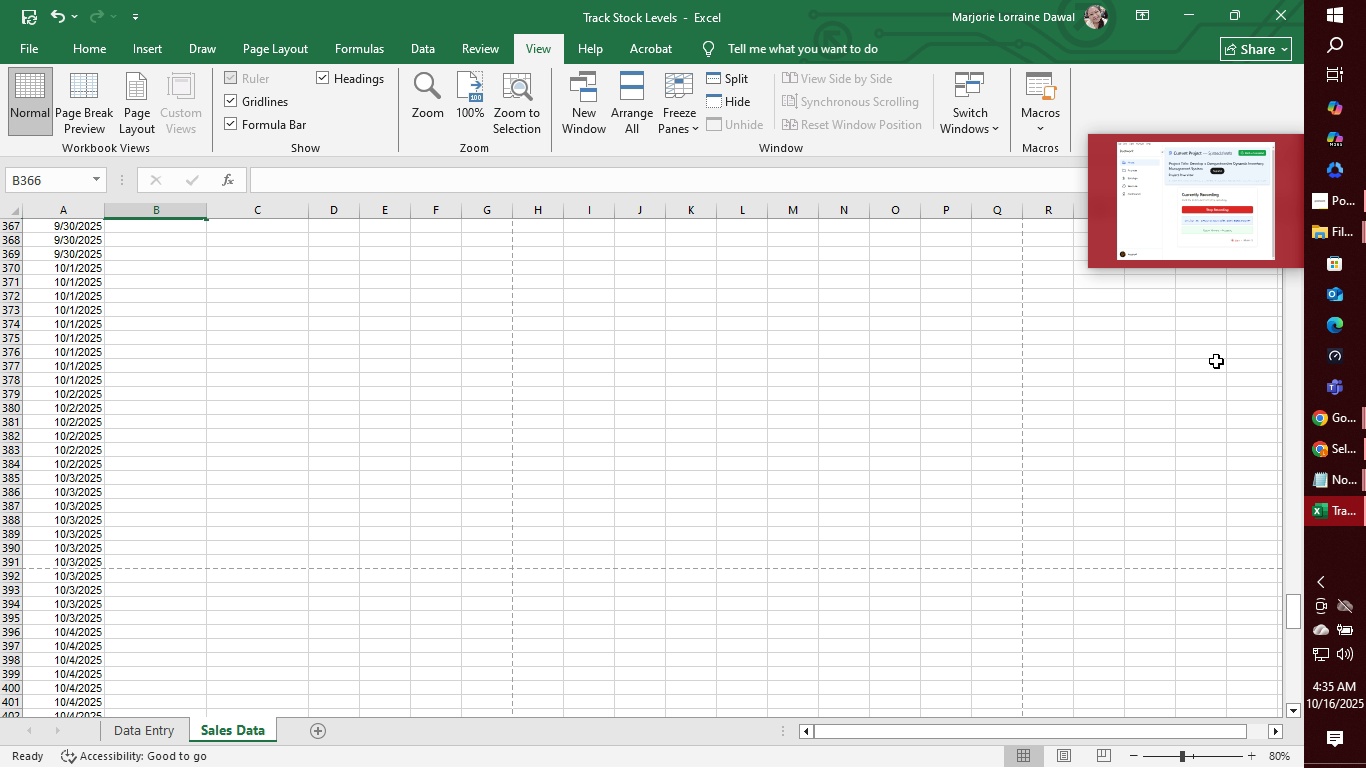 
left_click([1296, 216])
 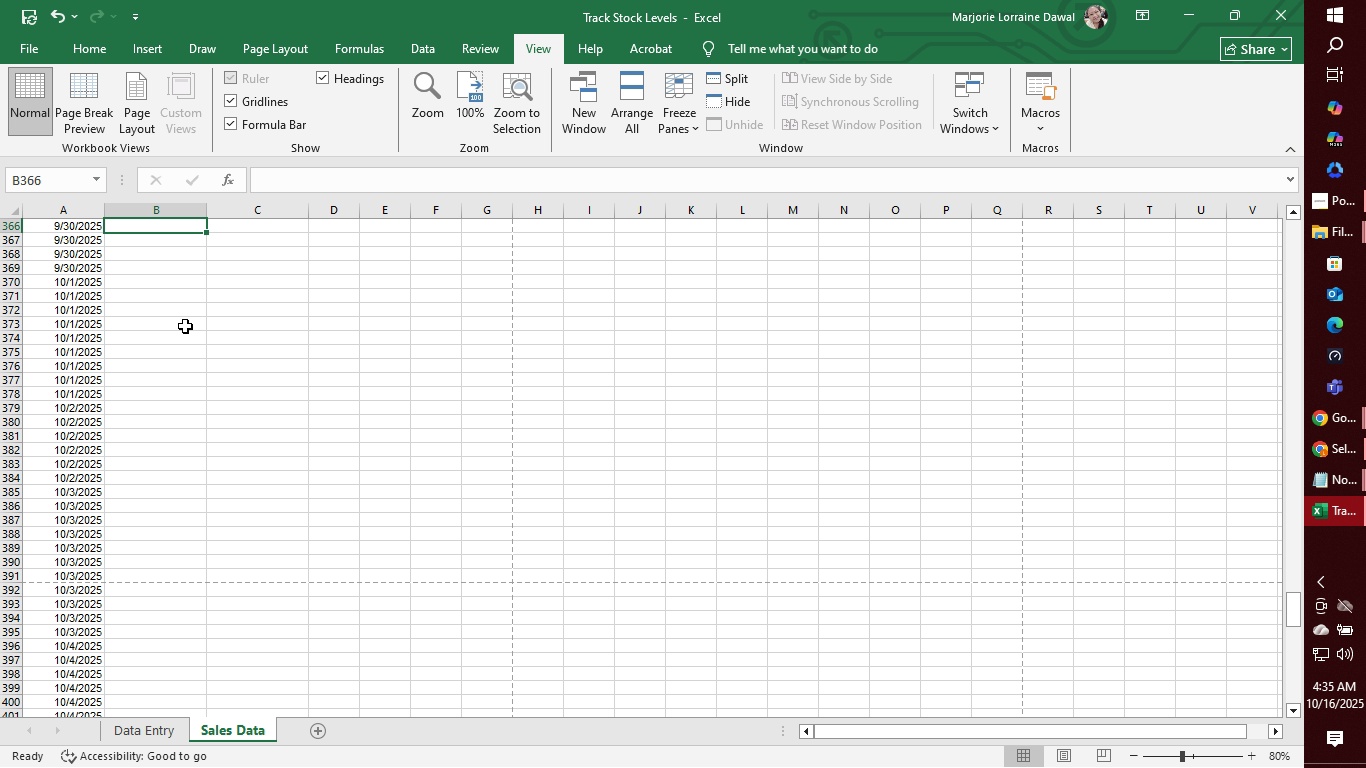 
wait(5.88)
 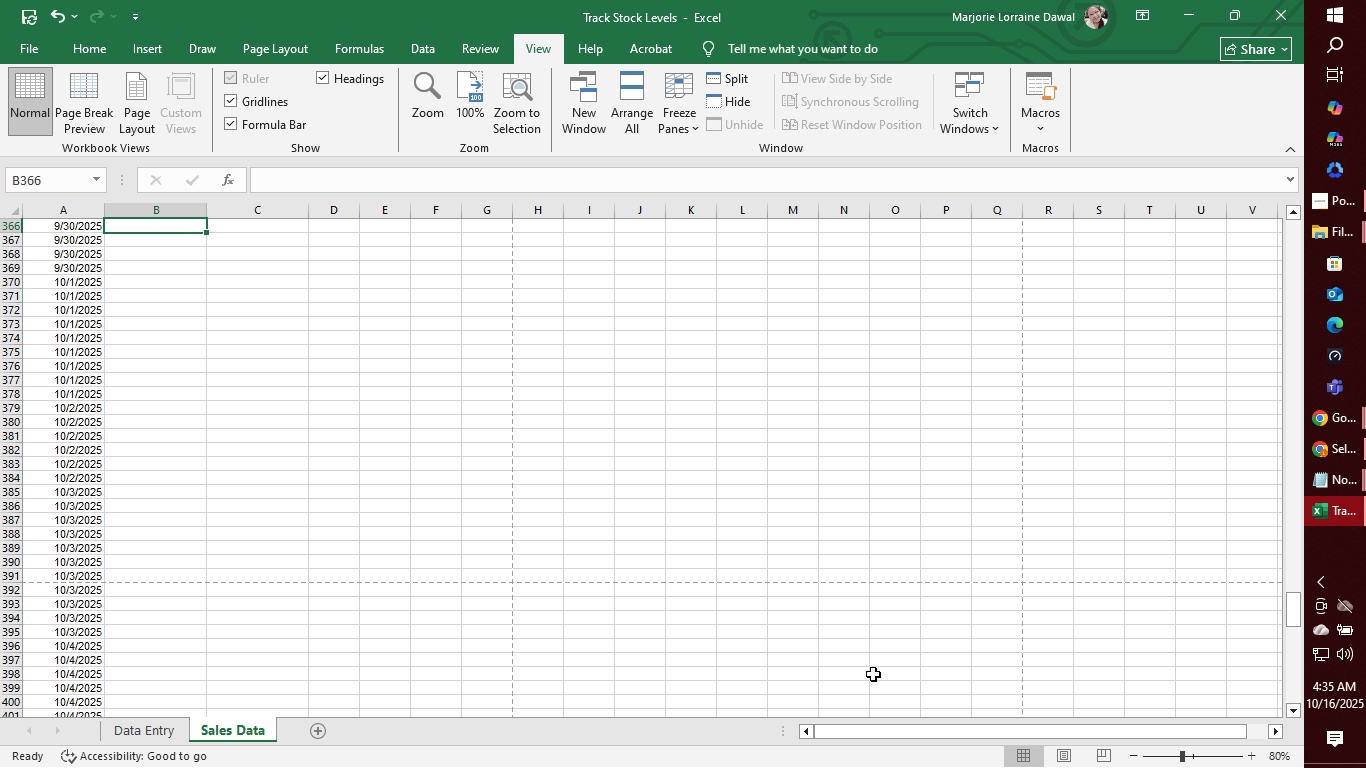 
key(Control+S)
 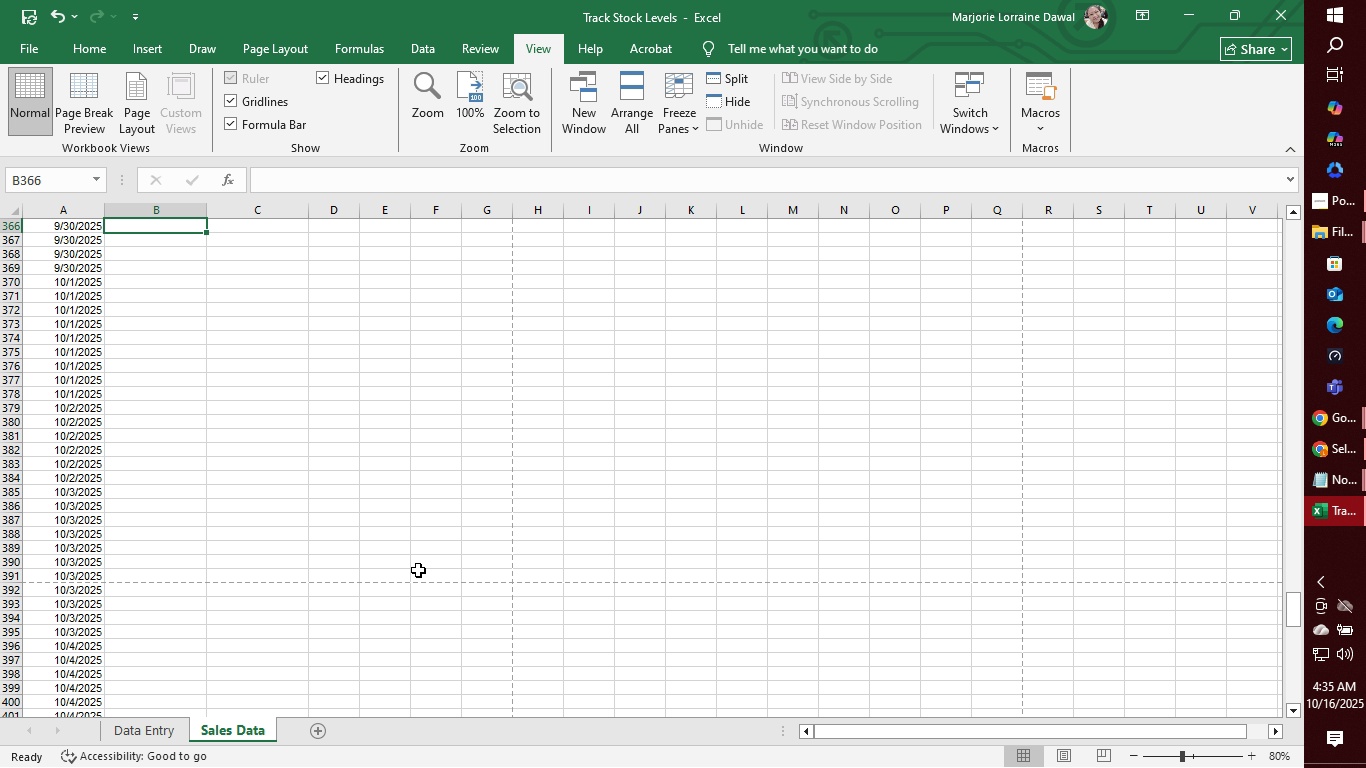 
wait(26.96)
 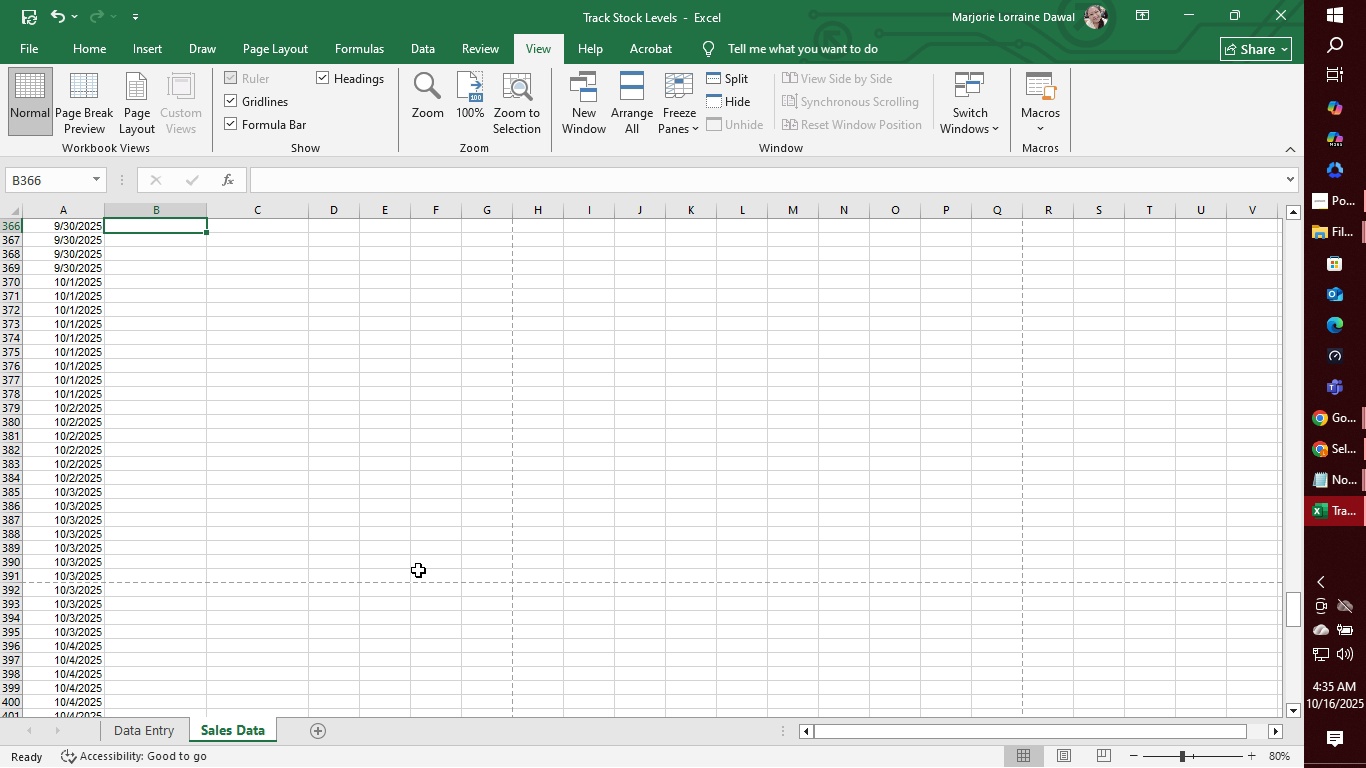 
type(p002)
 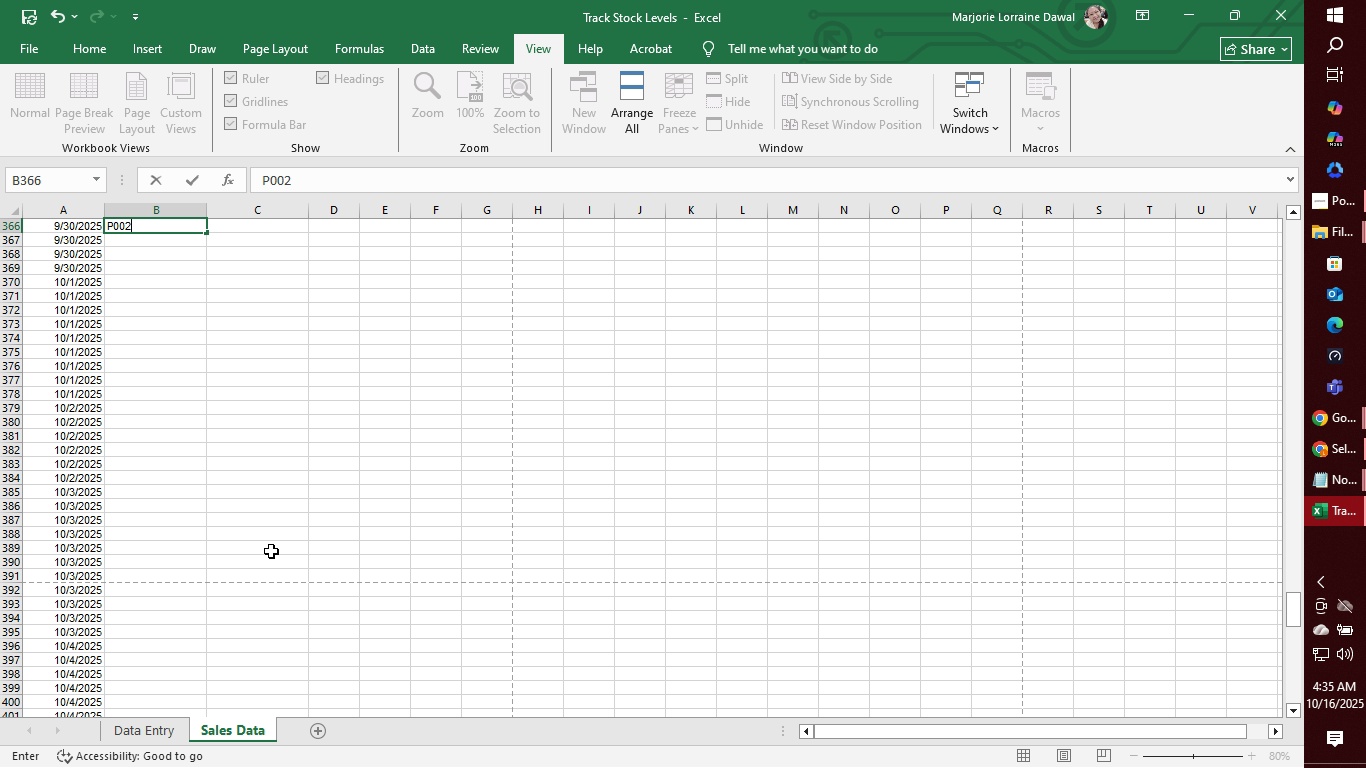 
key(Enter)
 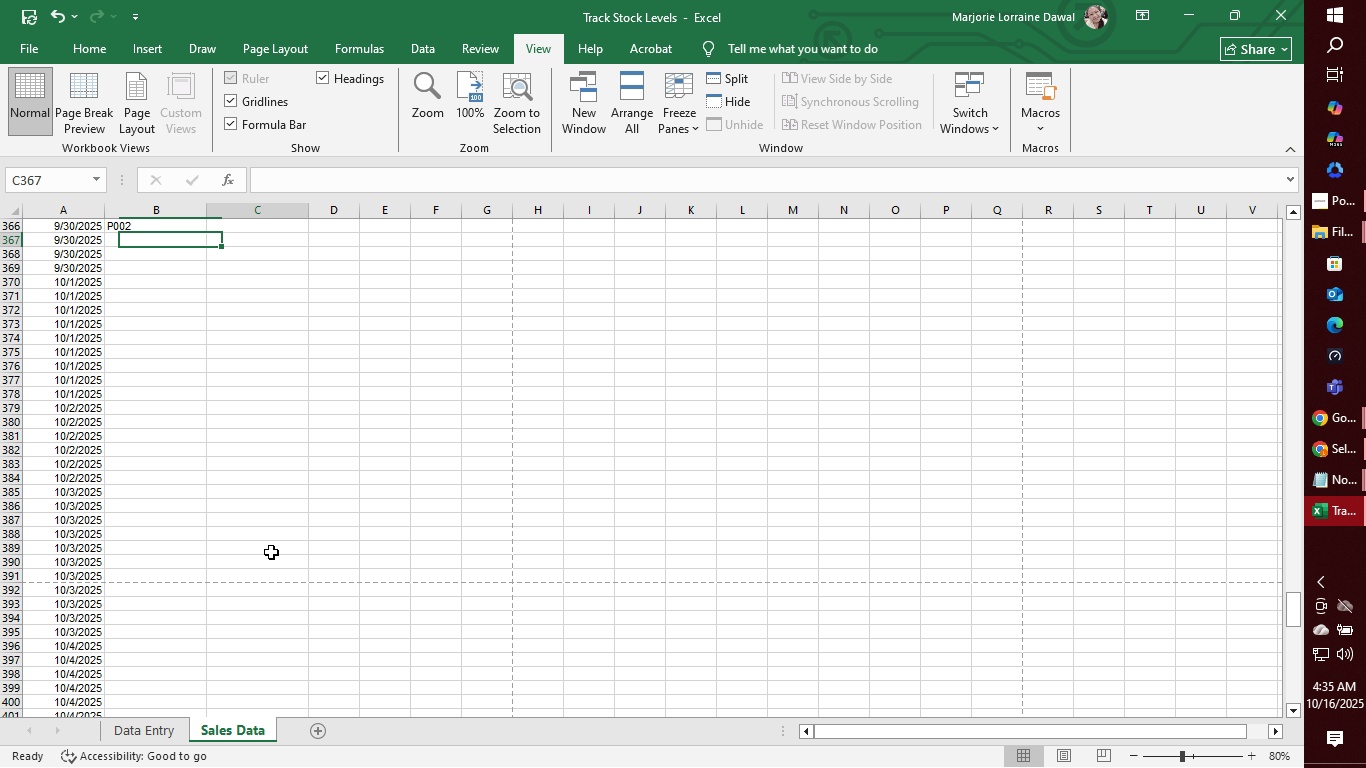 
key(Tab)
 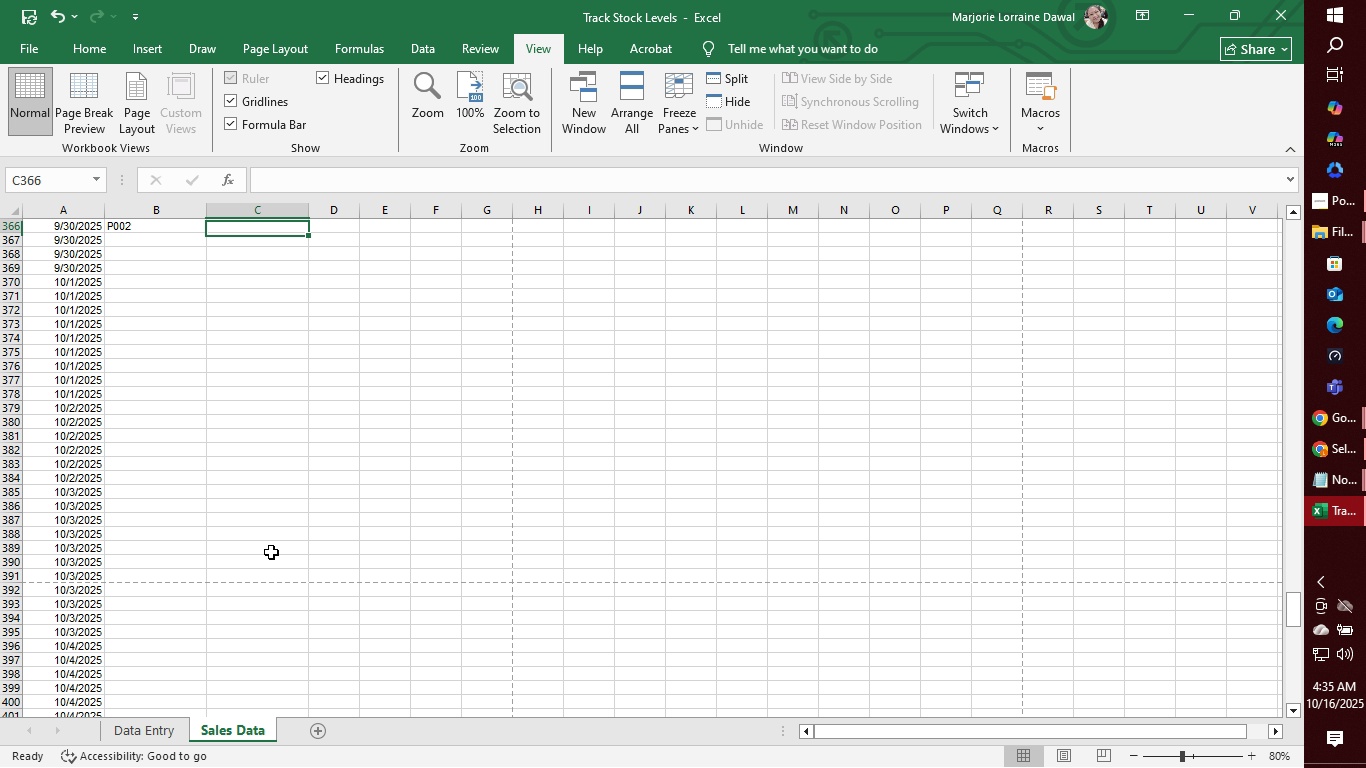 
key(ArrowUp)
 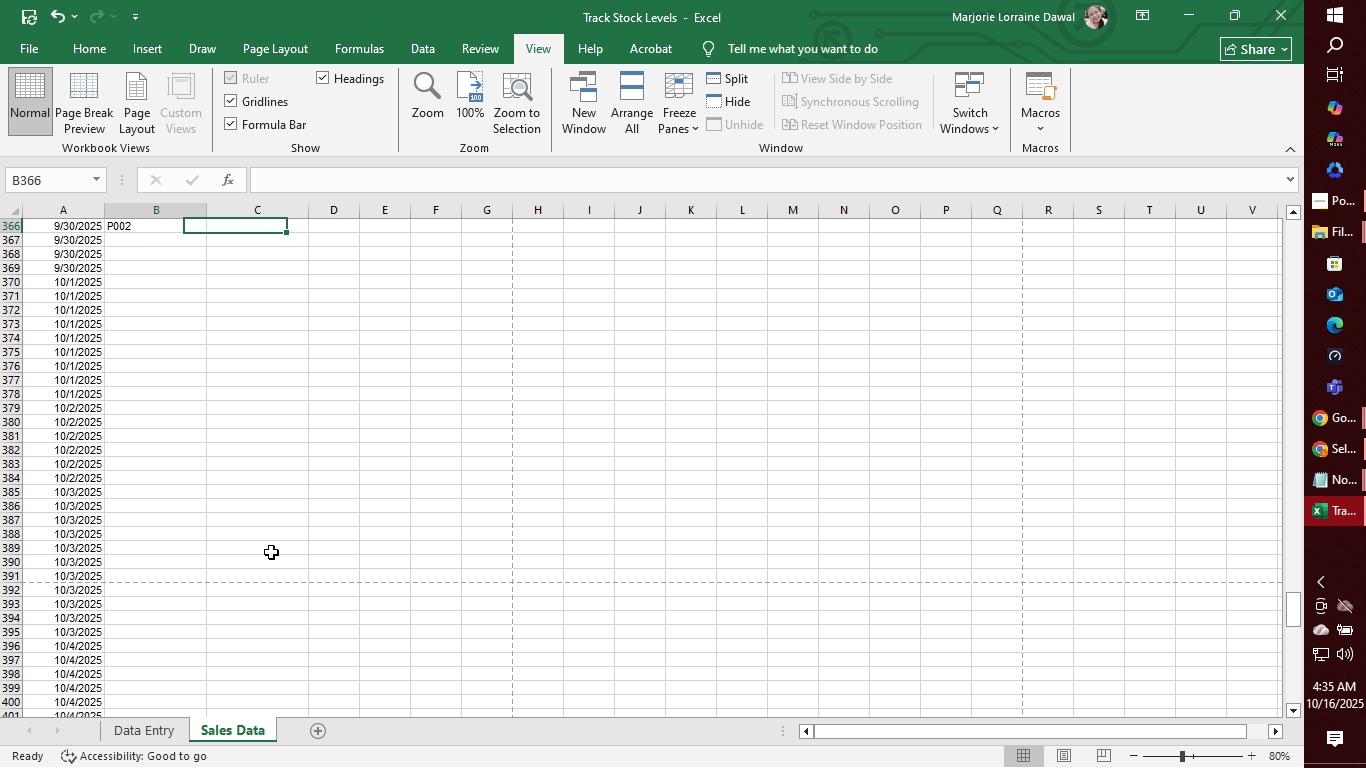 
key(ArrowLeft)
 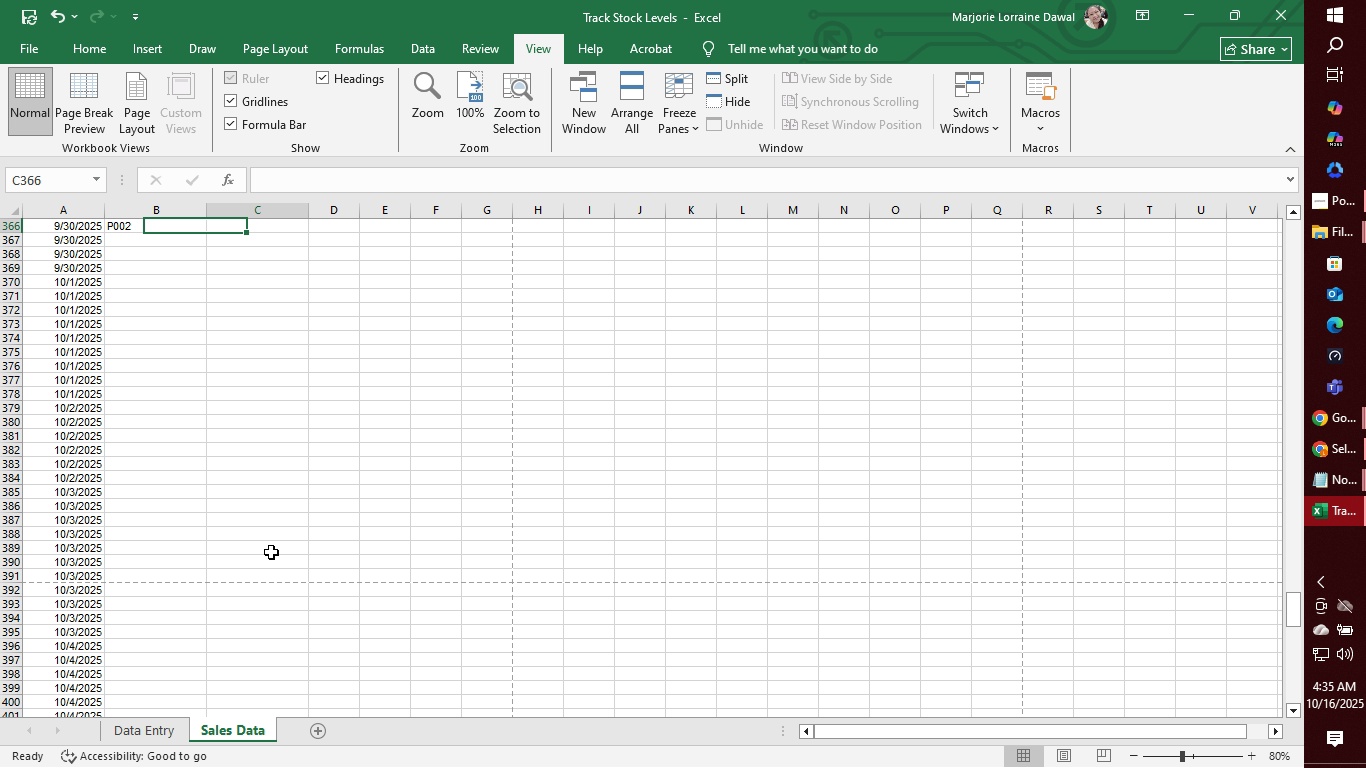 
key(Tab)
 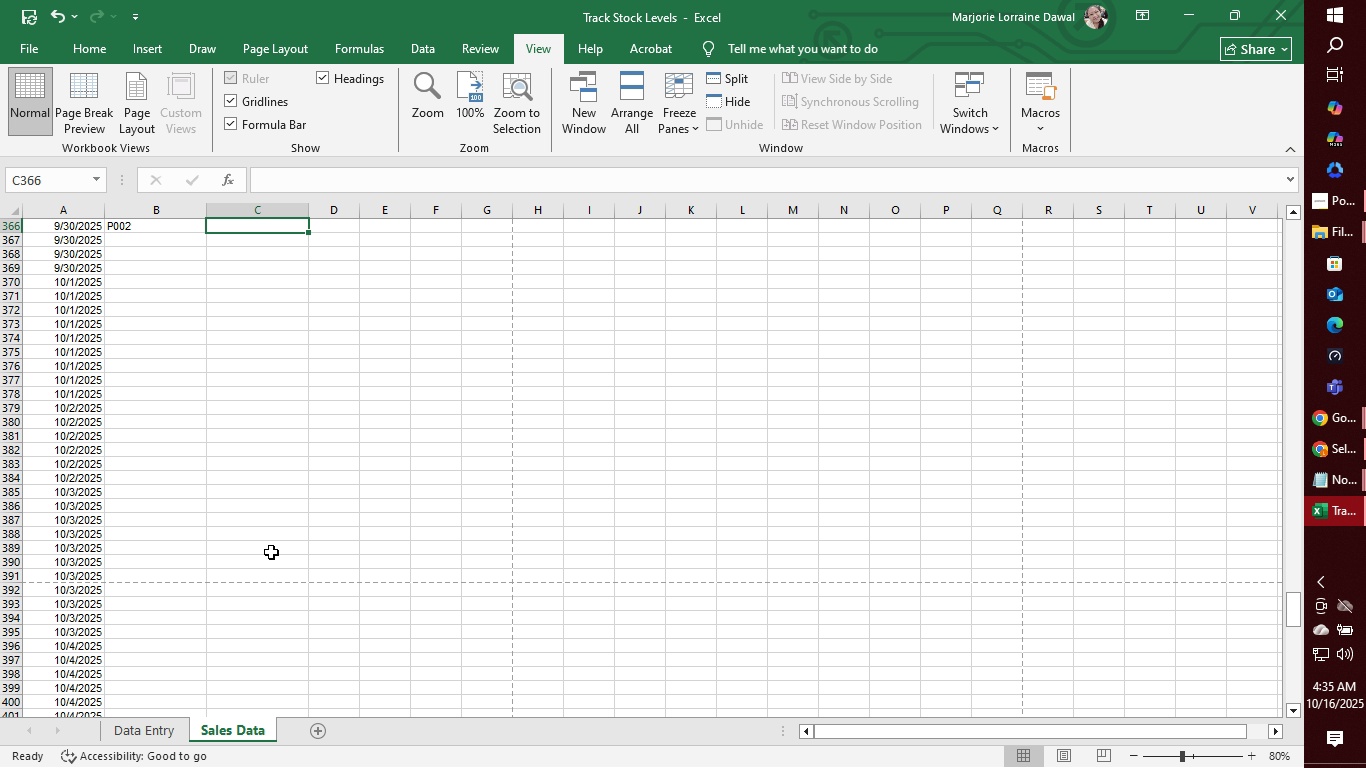 
key(3)
 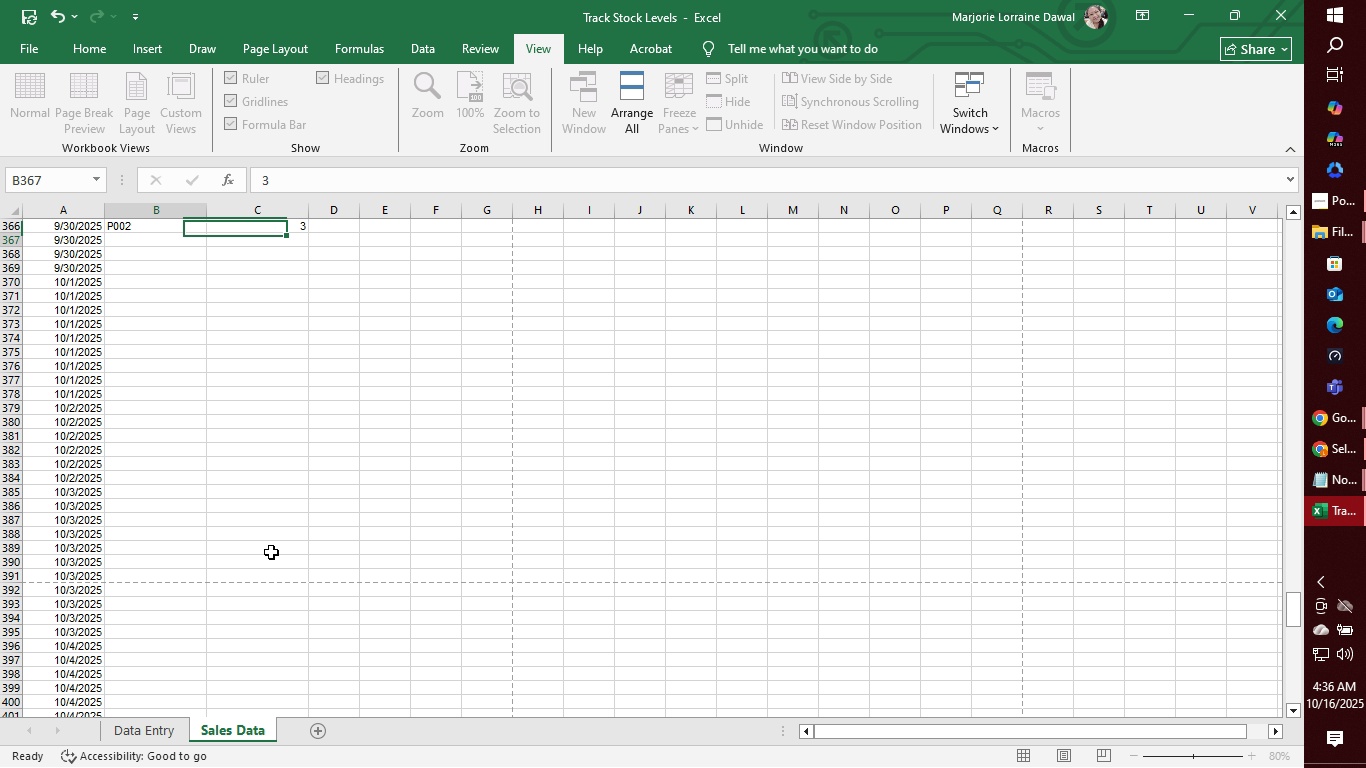 
key(Enter)
 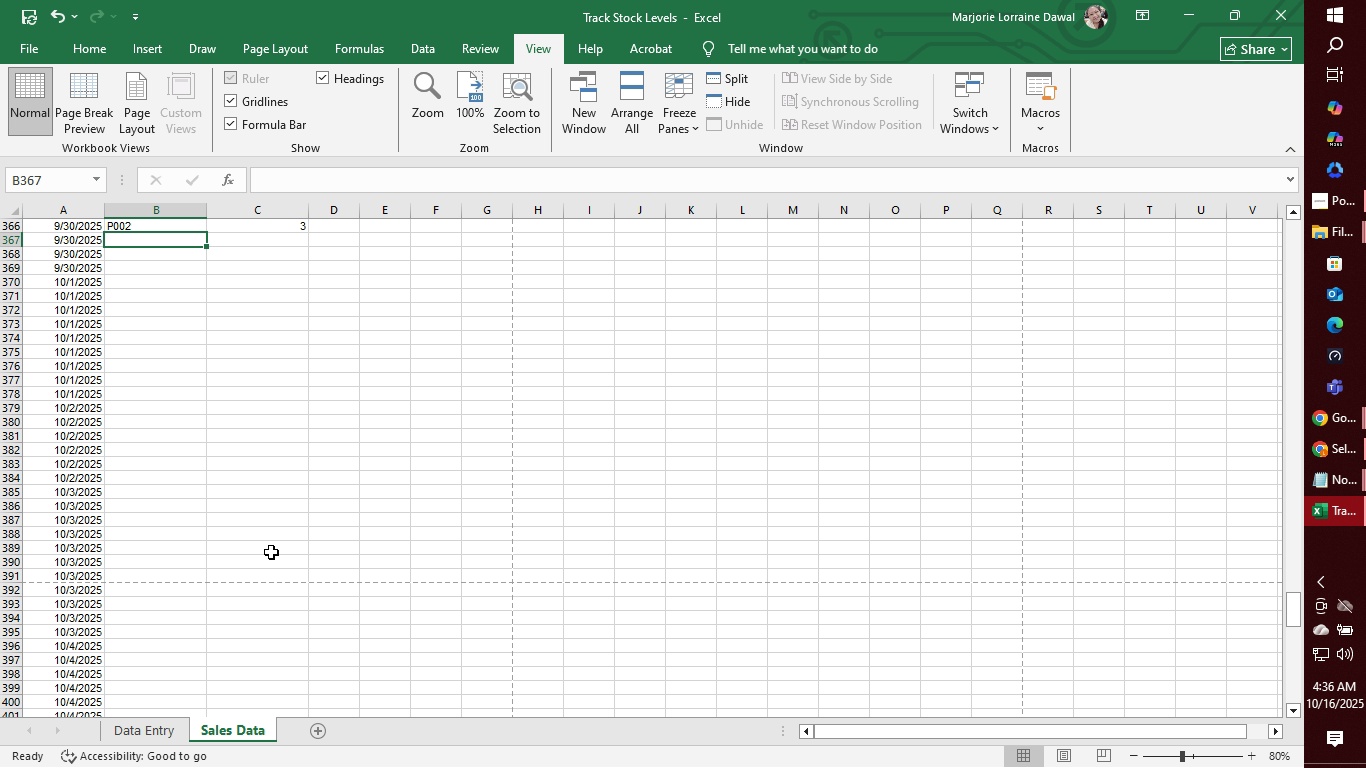 
type(p011)
key(Tab)
type(2)
 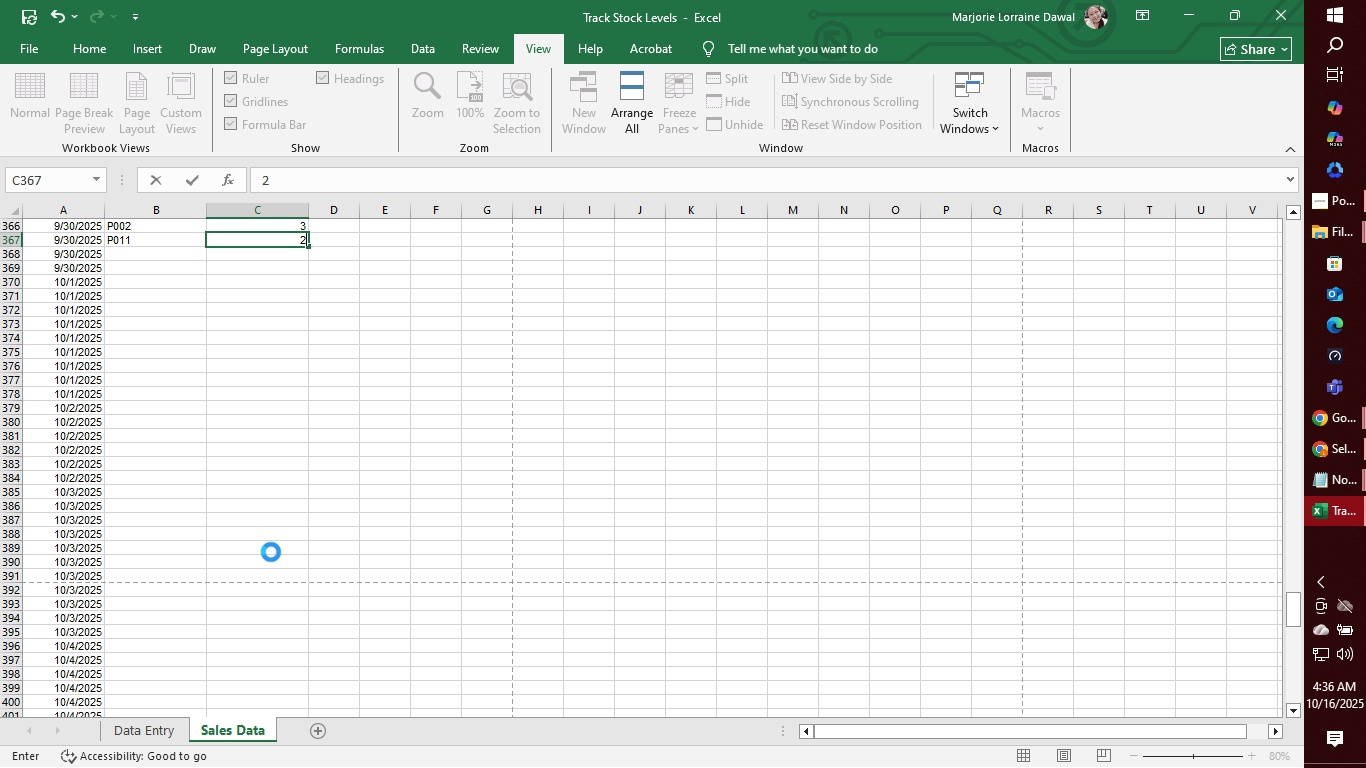 
key(Enter)
 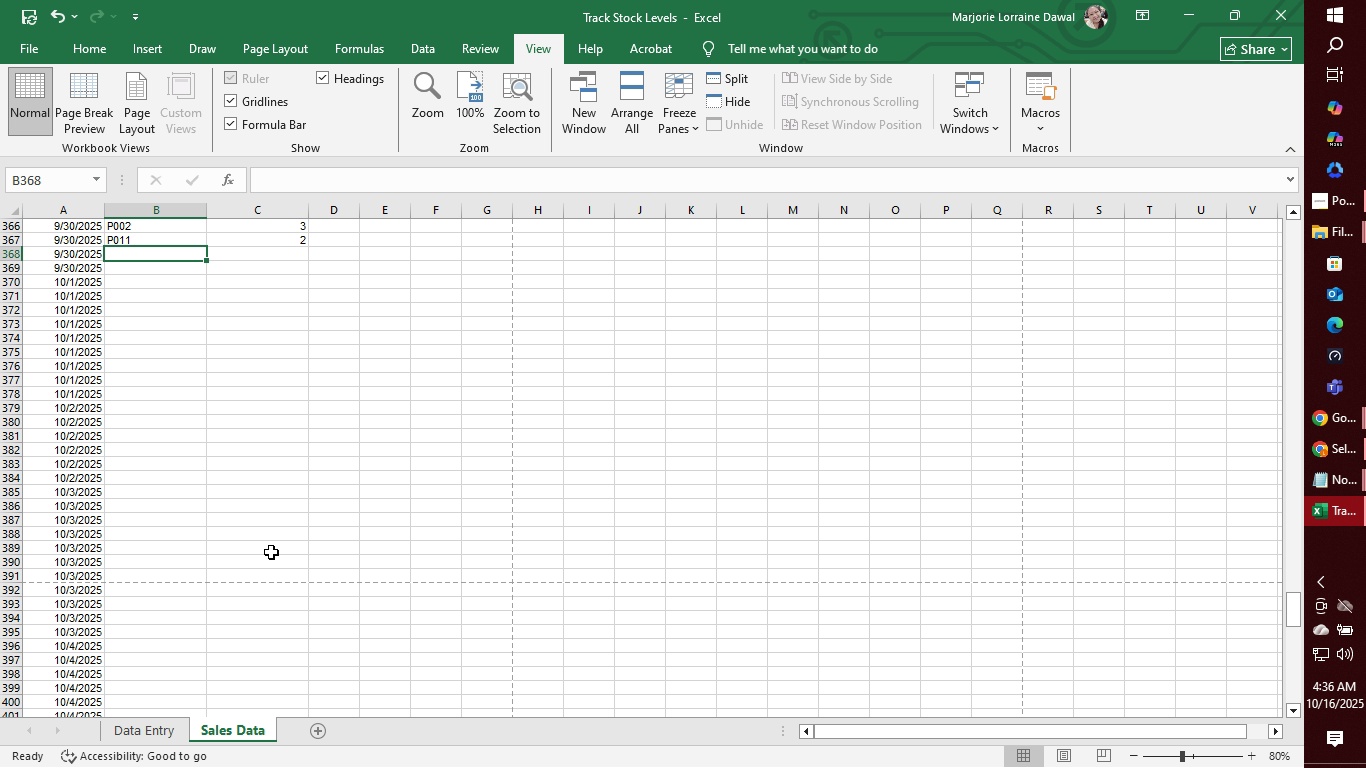 
wait(9.94)
 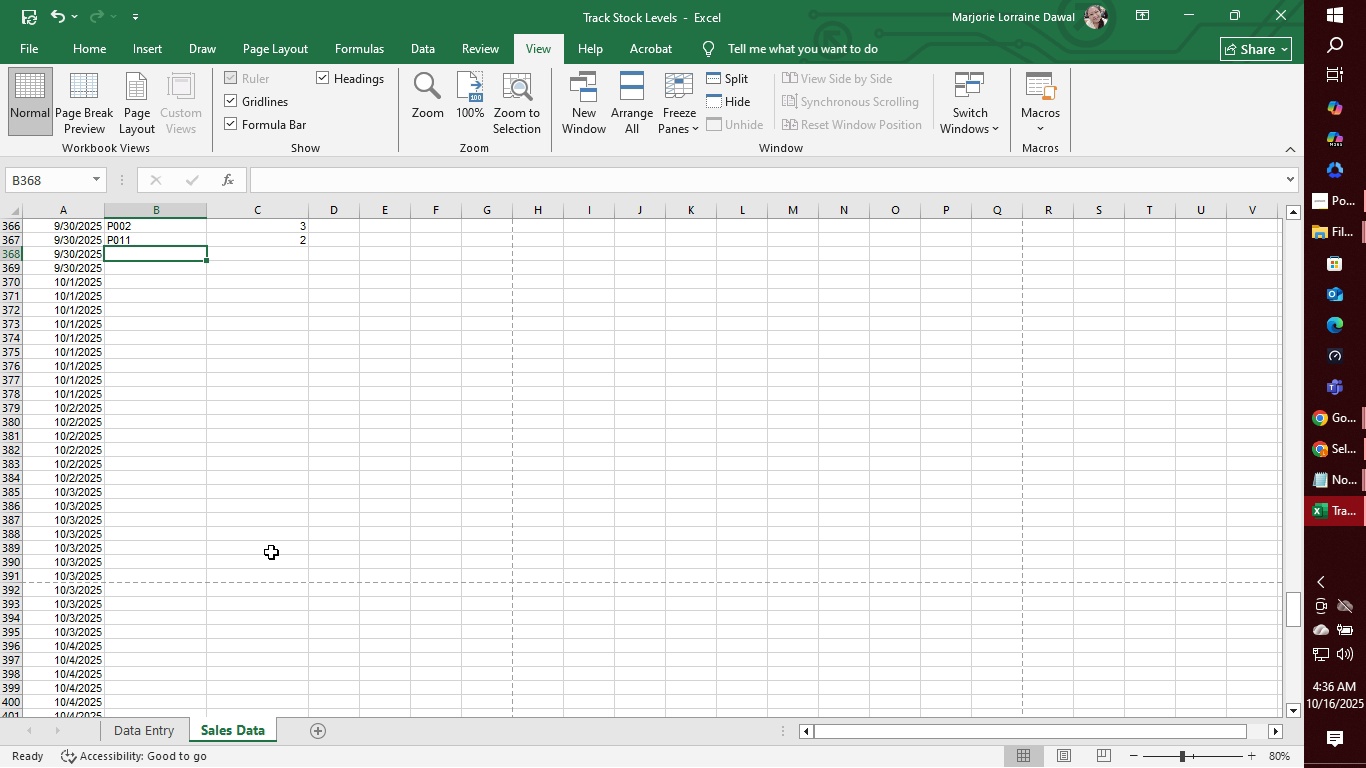 
type(p019)
key(Tab)
type(1)
 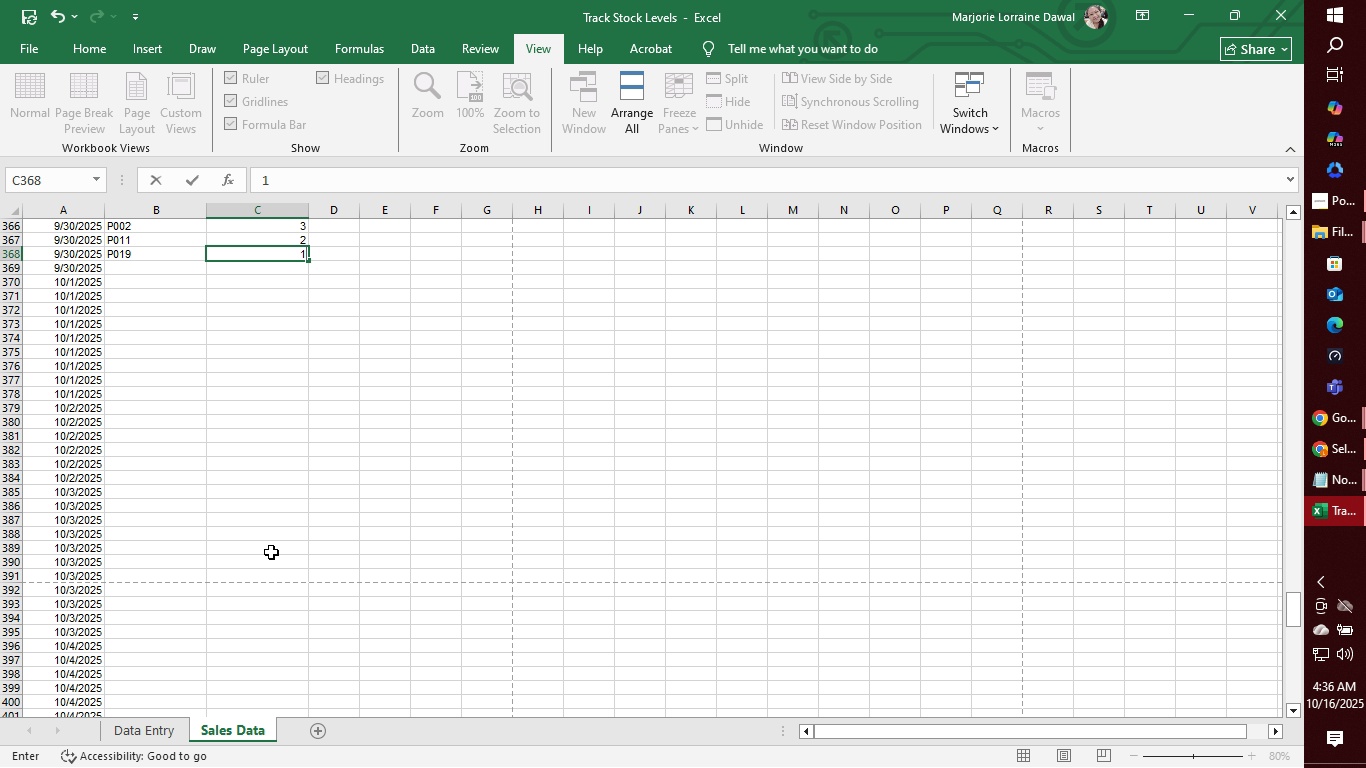 
key(Enter)
 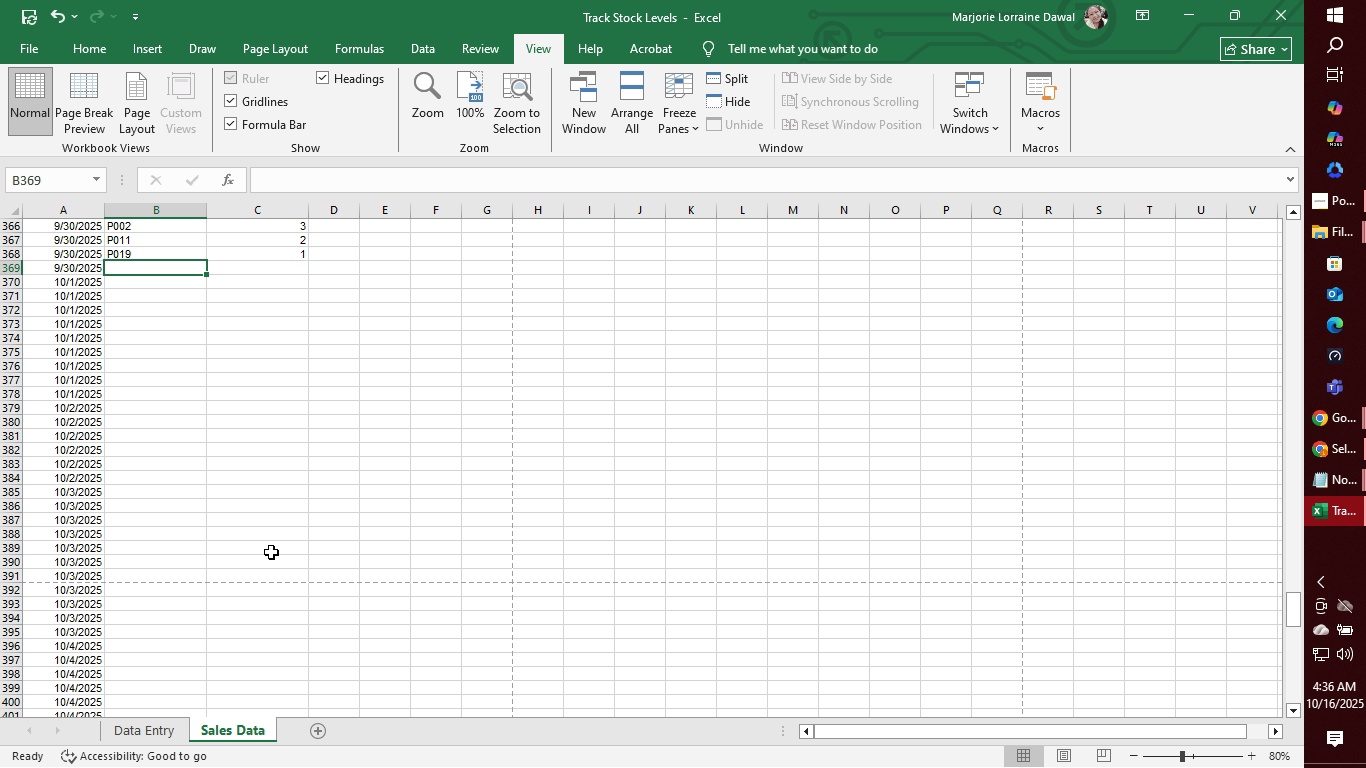 
wait(5.48)
 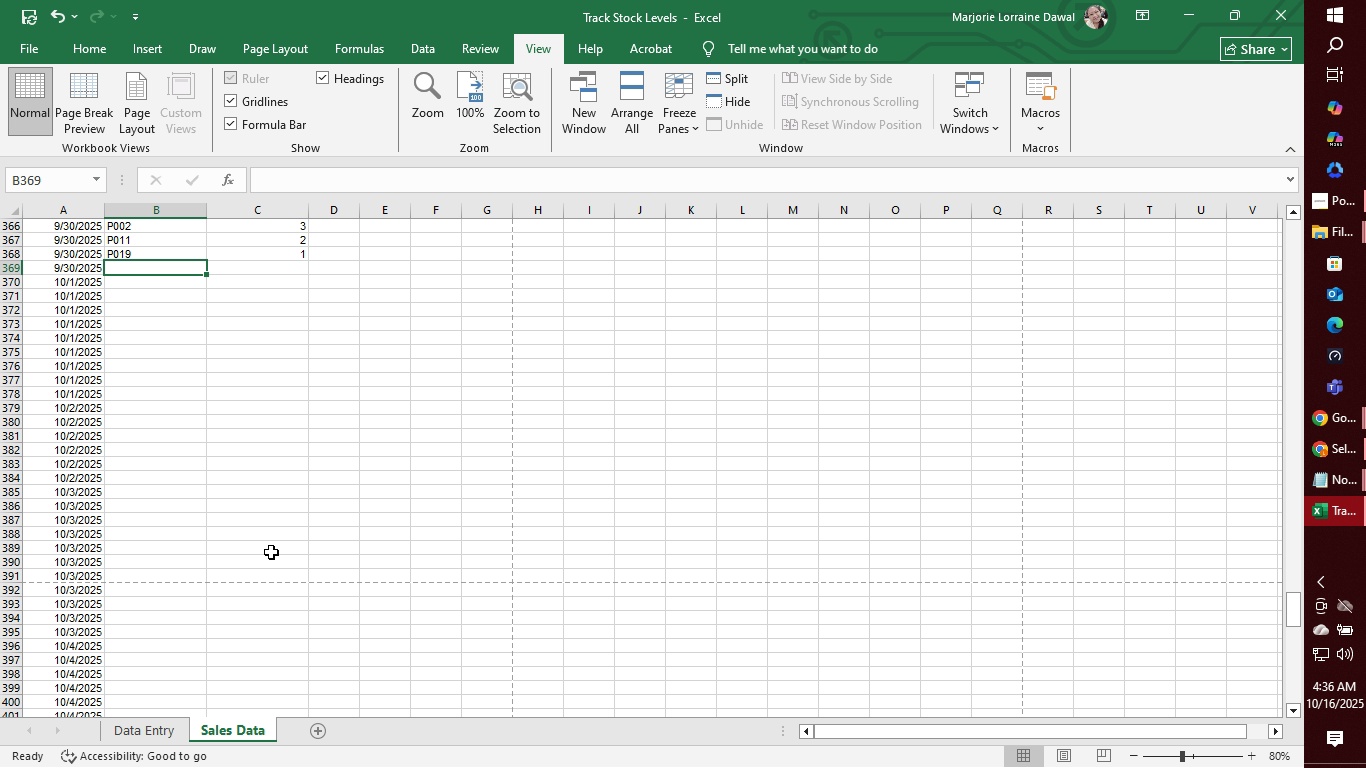 
type(p012)
key(Tab)
type(1)
 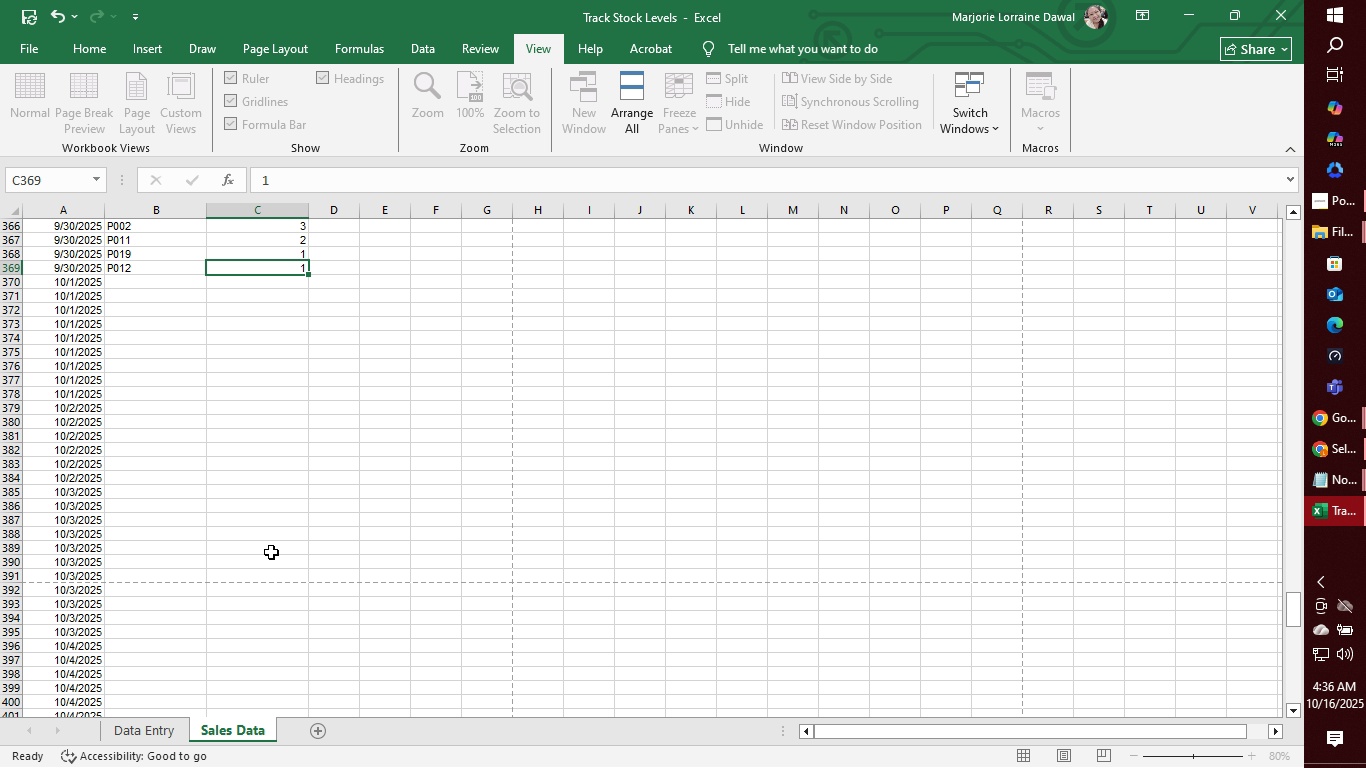 
key(Enter)
 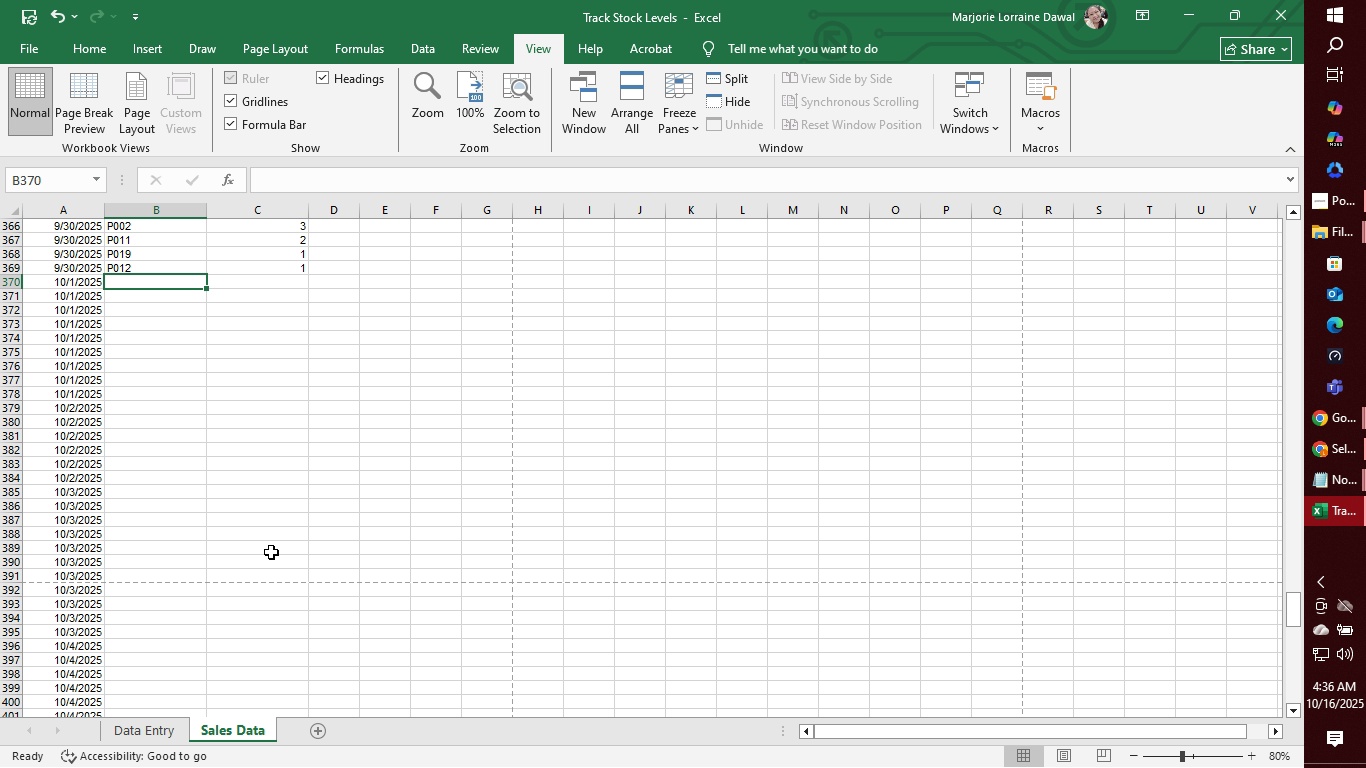 
wait(6.0)
 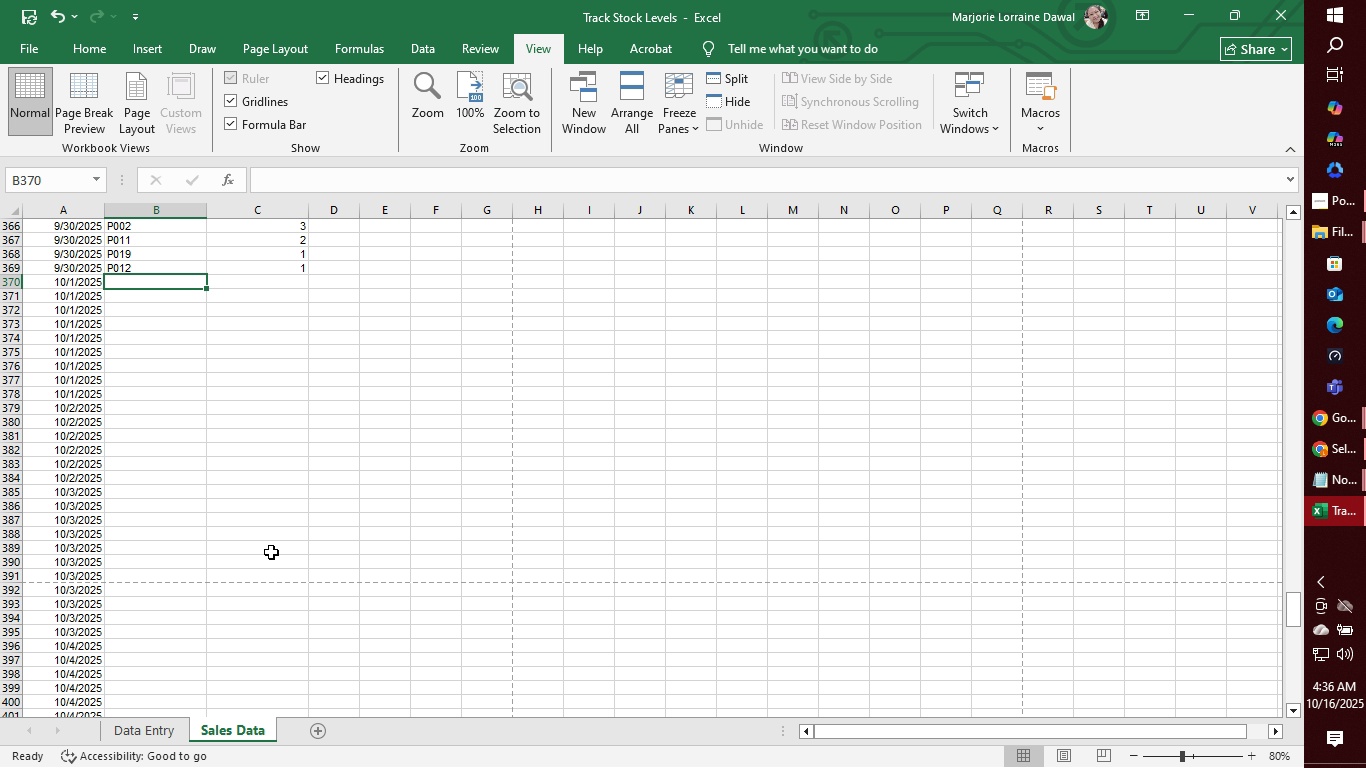 
type(p004)
key(Tab)
type(3)
 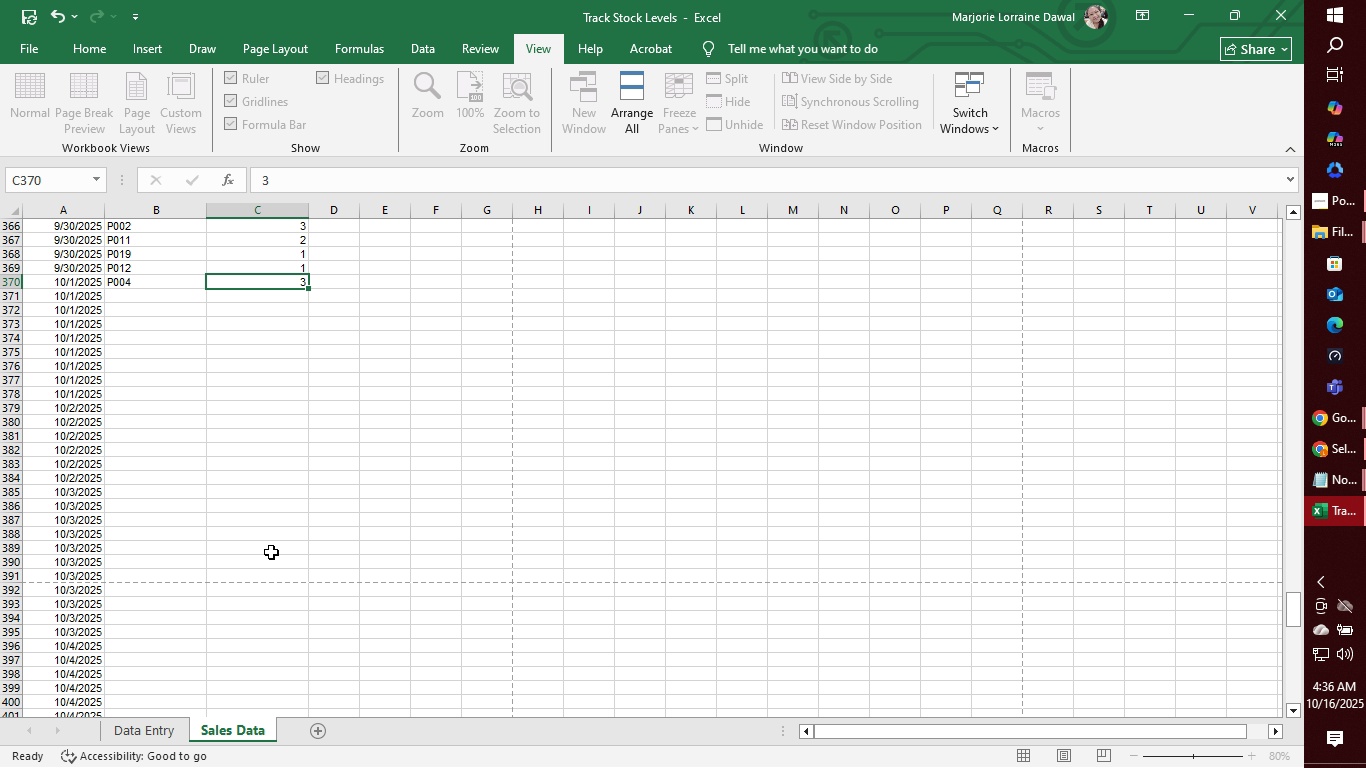 
key(Enter)
 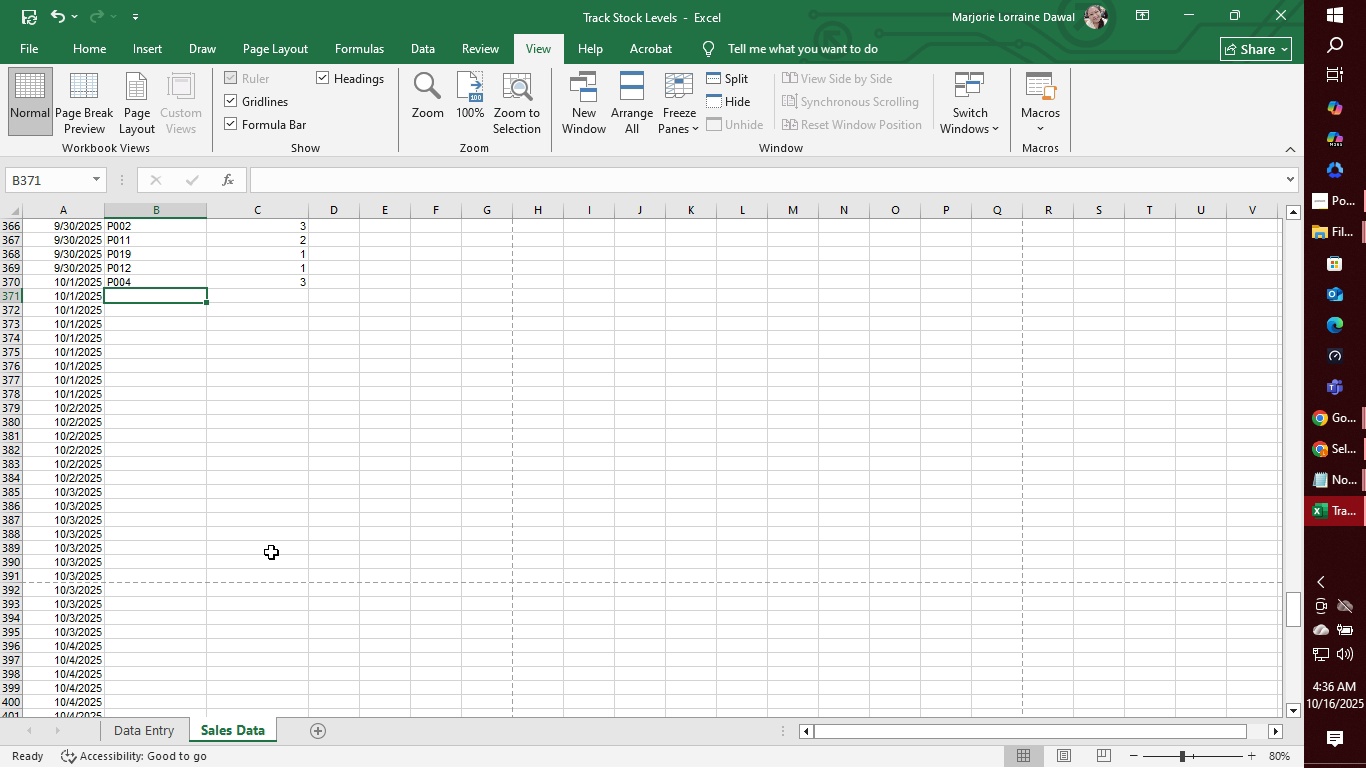 
wait(5.63)
 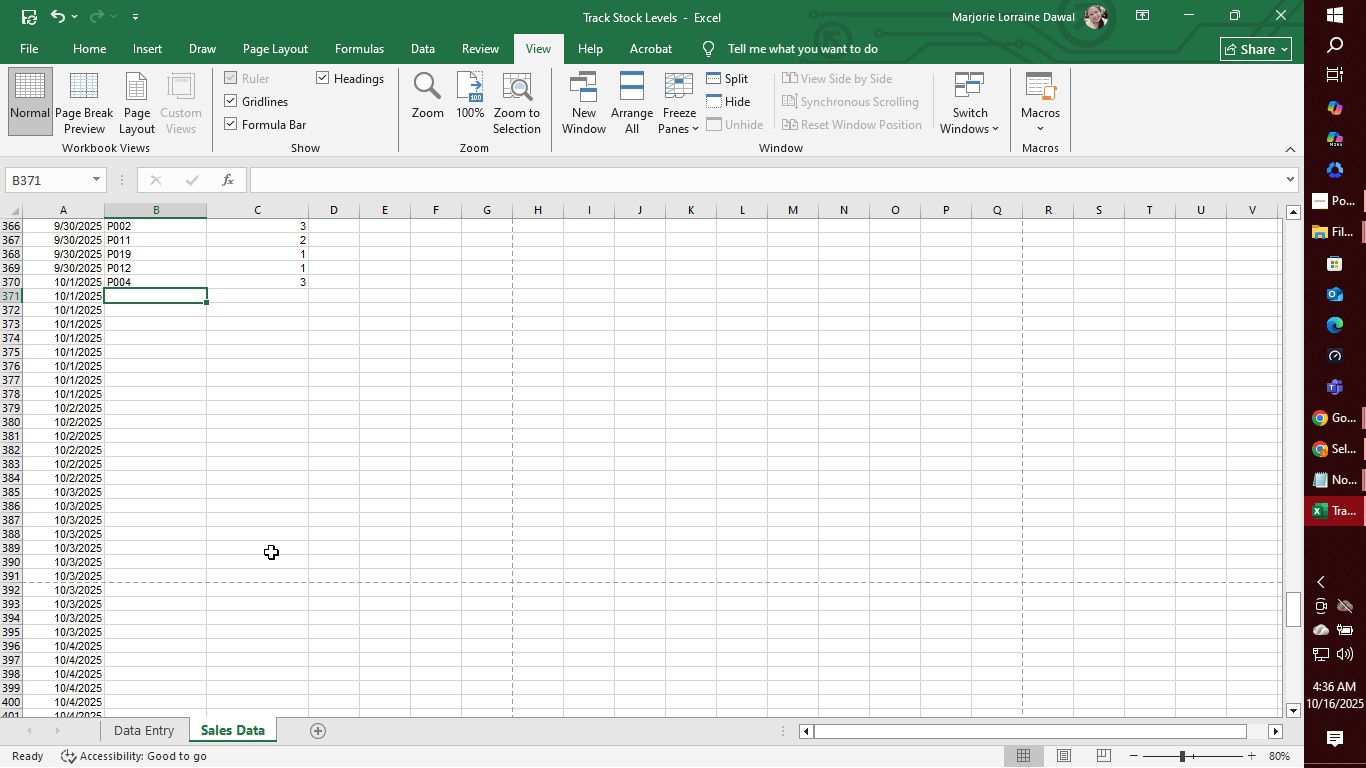 
type(p020)
key(Tab)
type(1)
 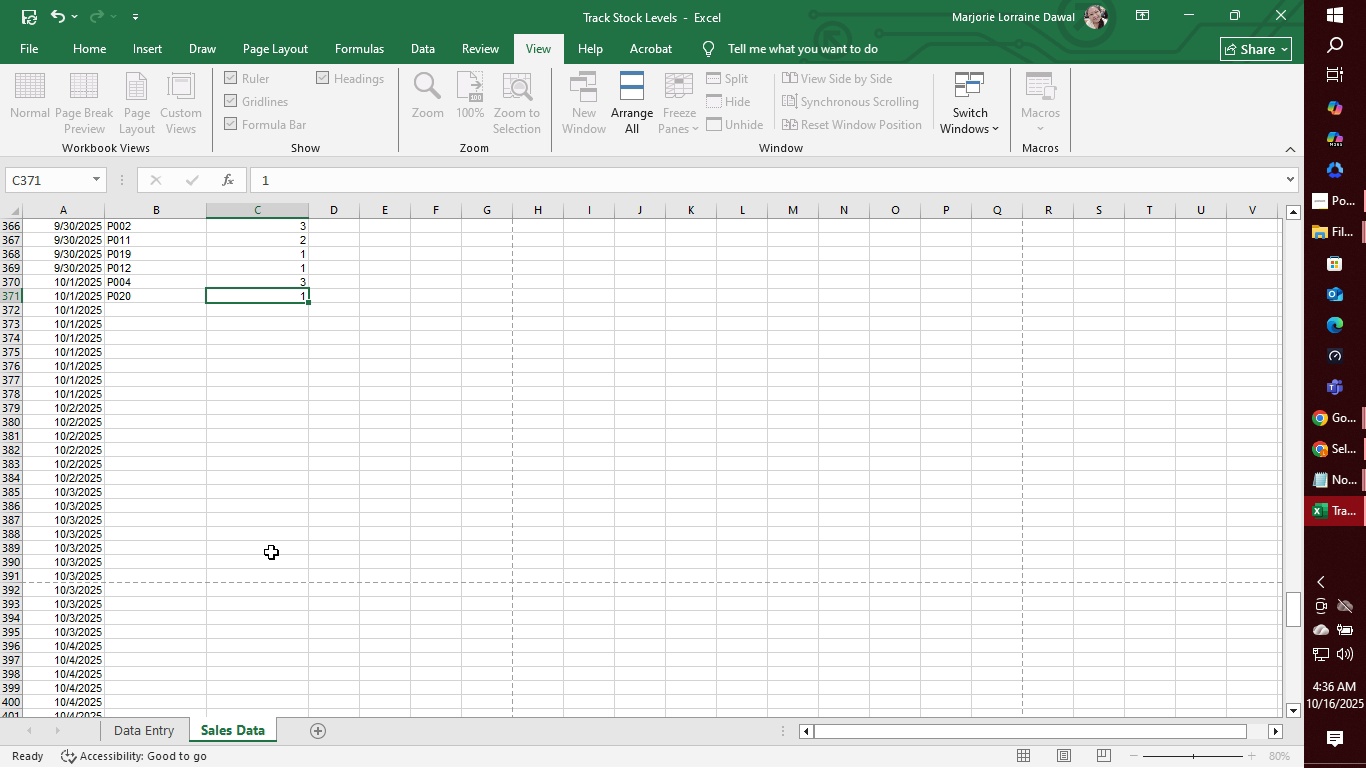 
key(Enter)
 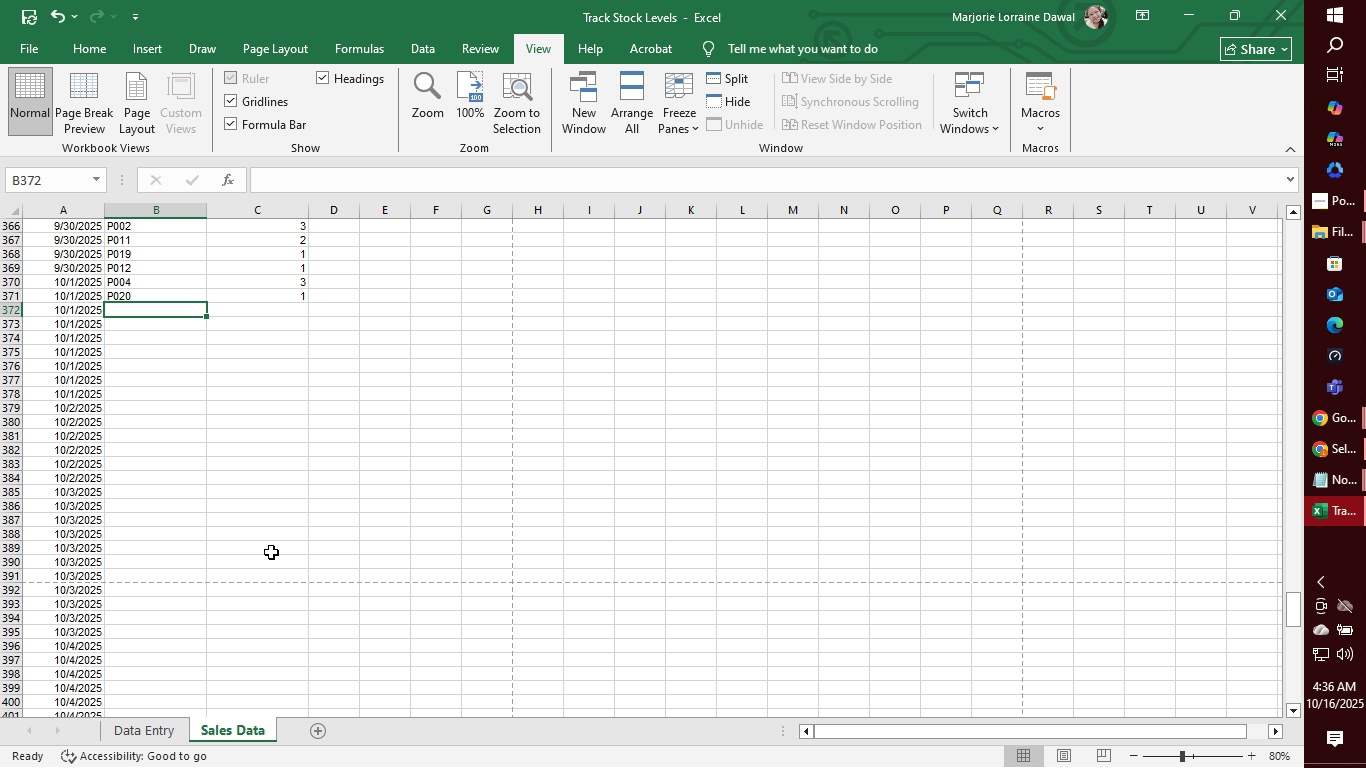 
wait(5.69)
 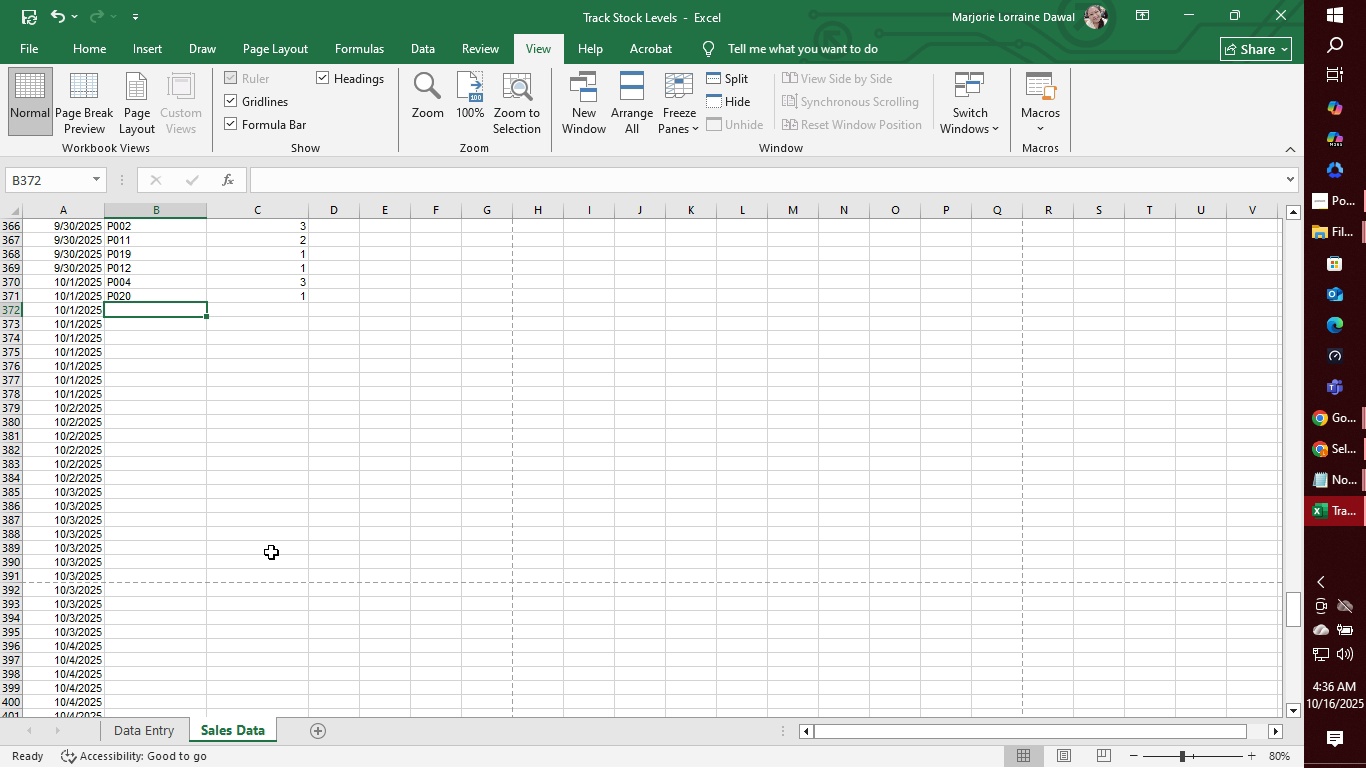 
type(p020)
key(Tab)
type(1)
 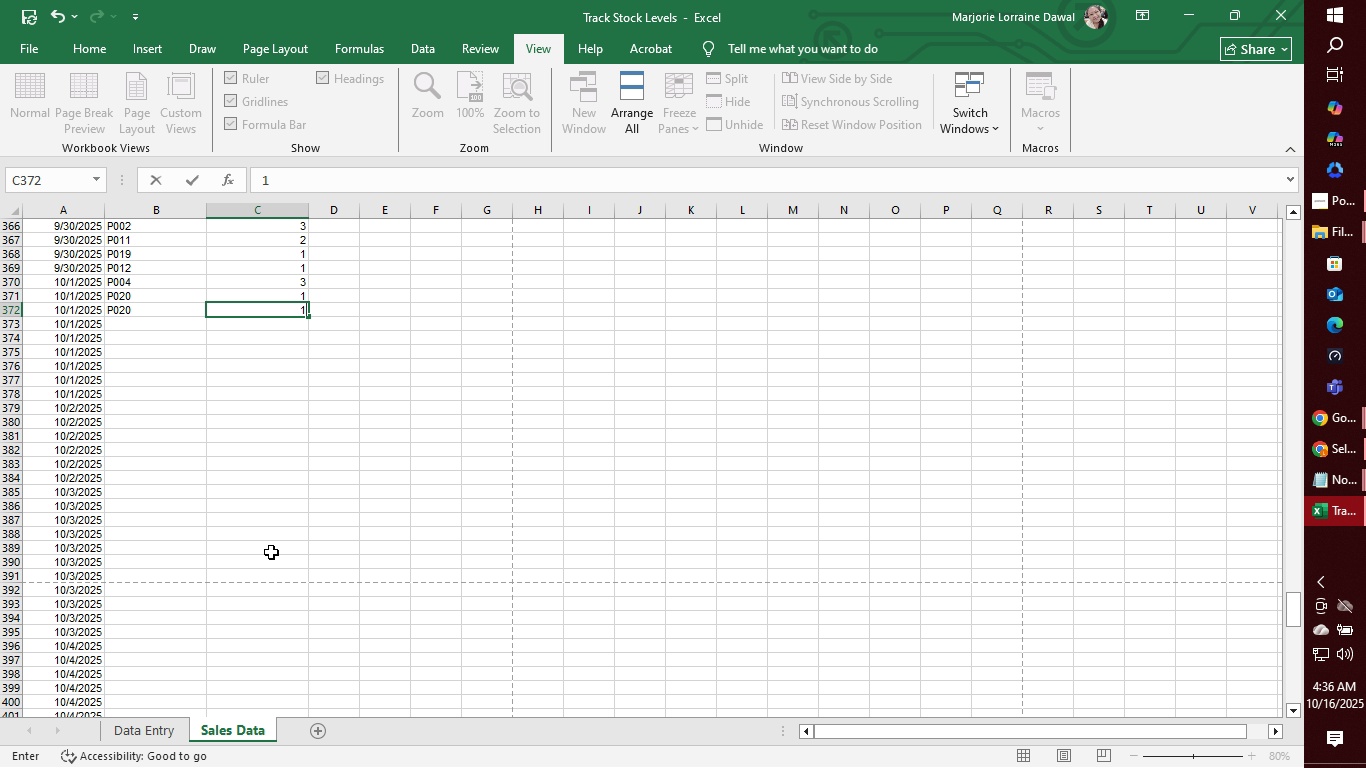 
key(Enter)
 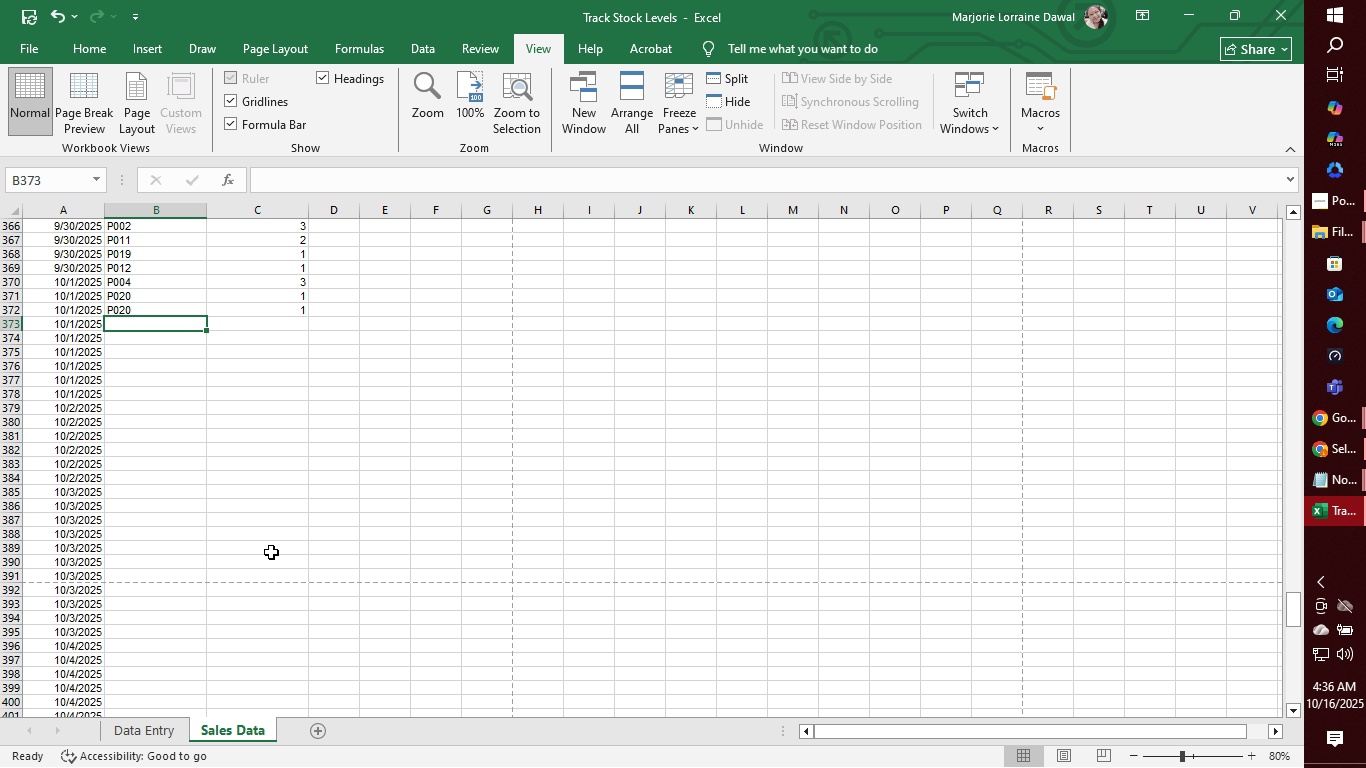 
wait(5.63)
 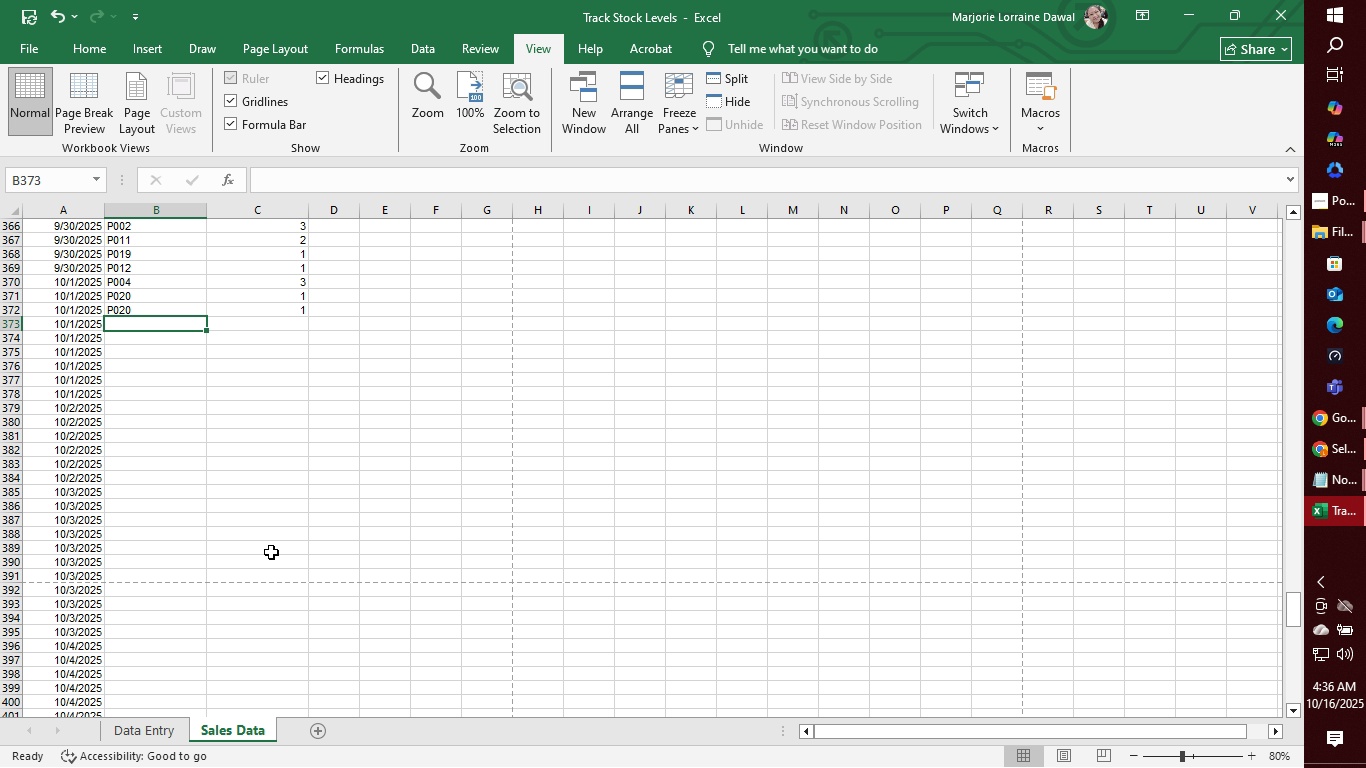 
type(po12)
key(Tab)
type(3)
 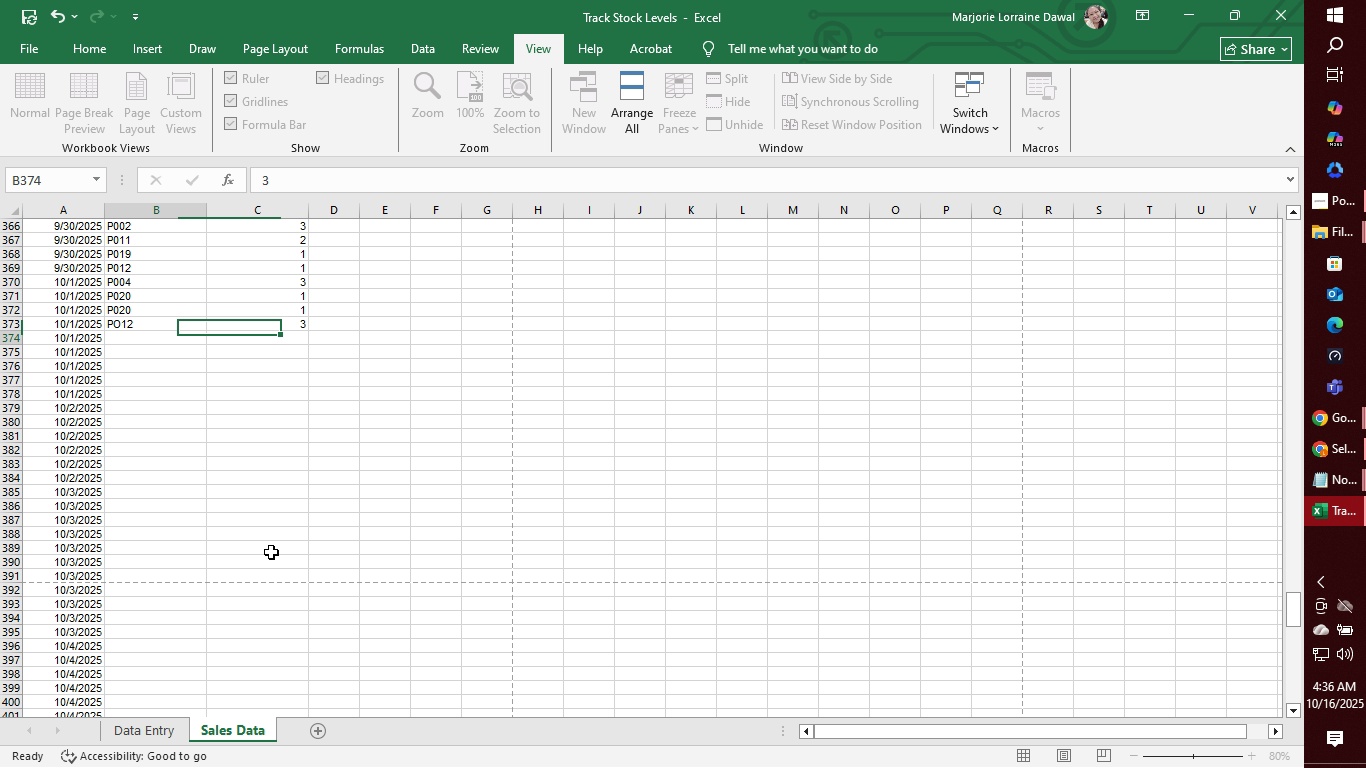 
key(Enter)
 